 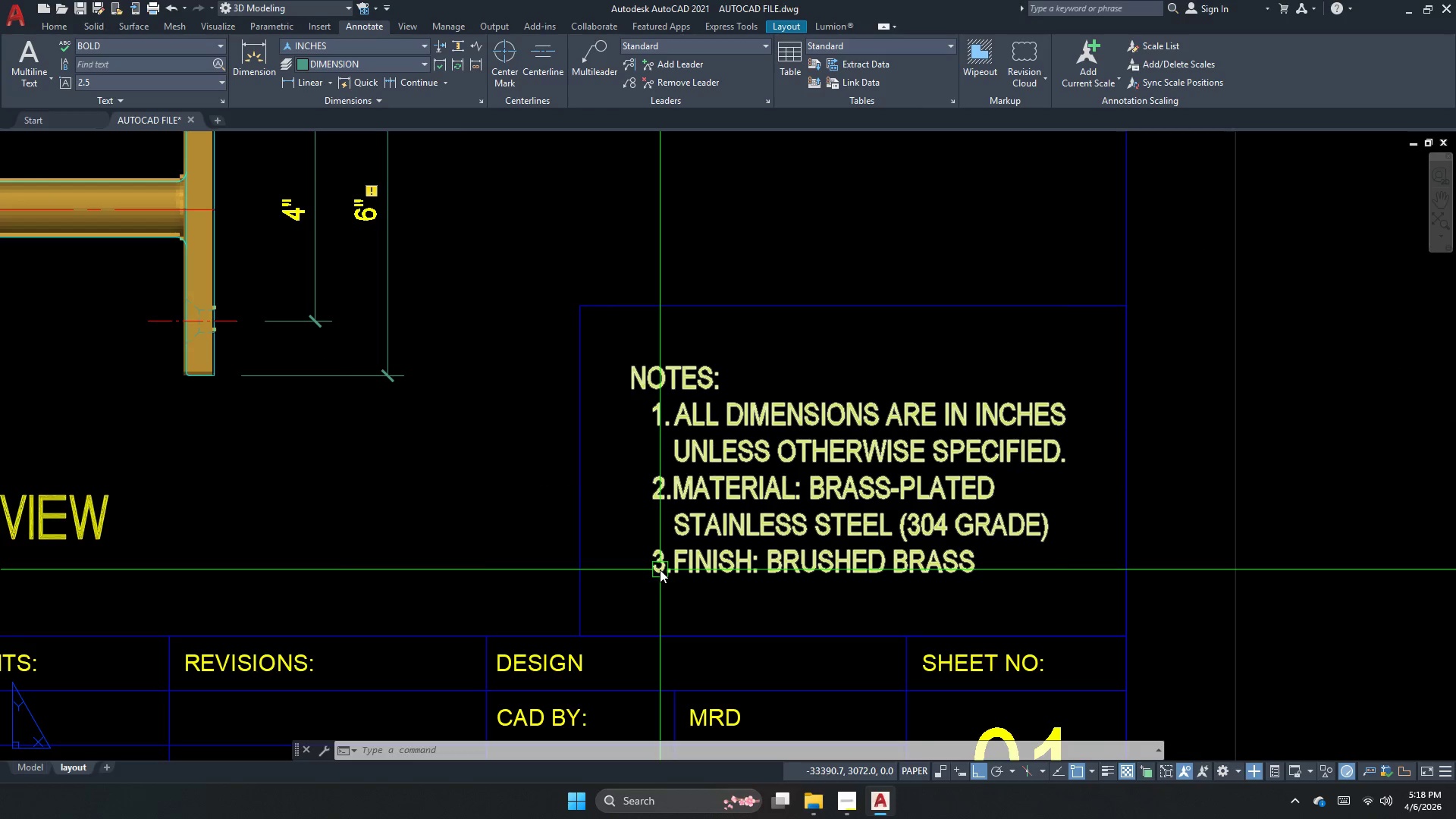 
scroll: coordinate [626, 119], scroll_direction: down, amount: 3.0
 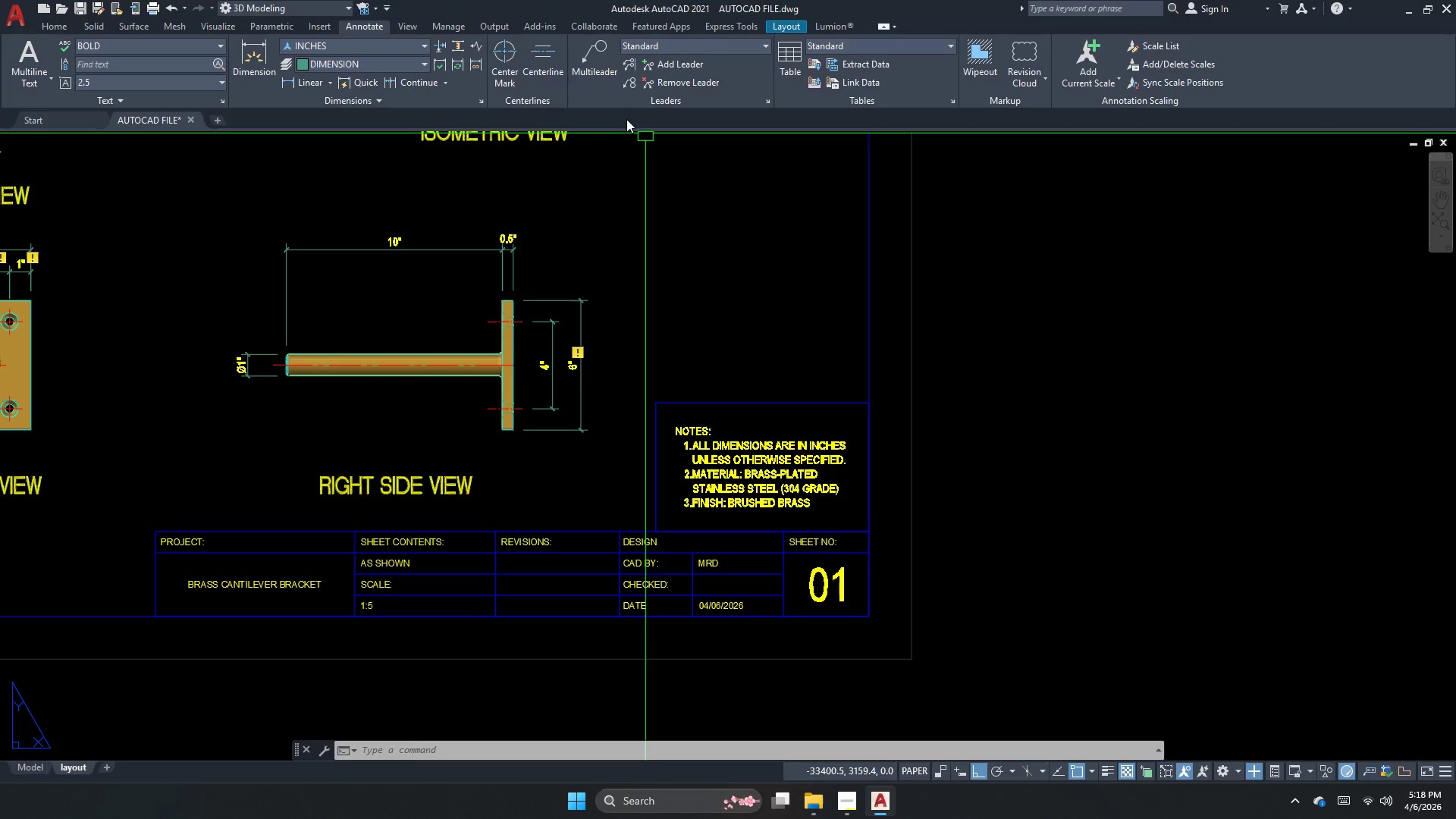 
key(Escape)
 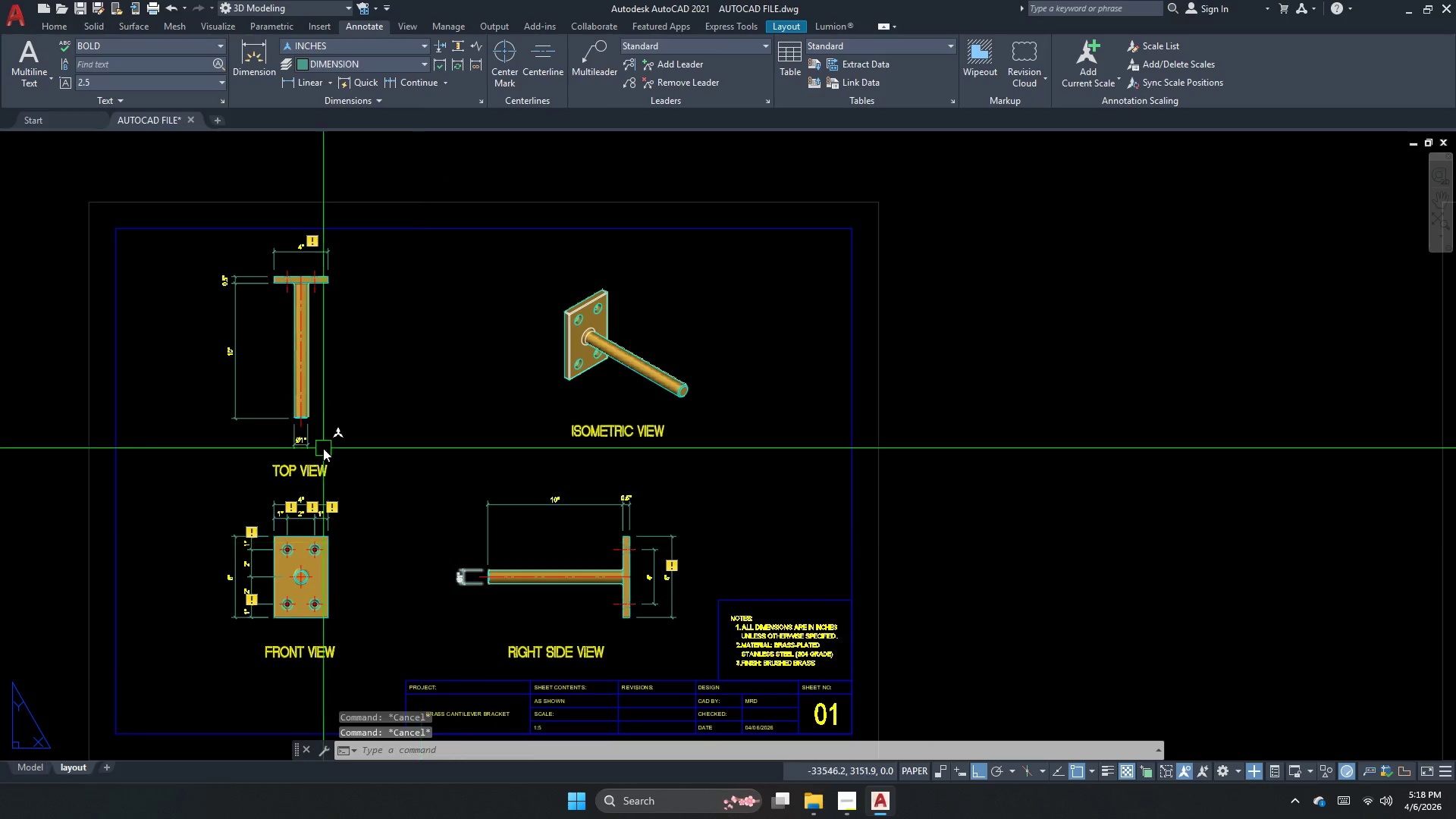 
scroll: coordinate [610, 424], scroll_direction: down, amount: 1.0
 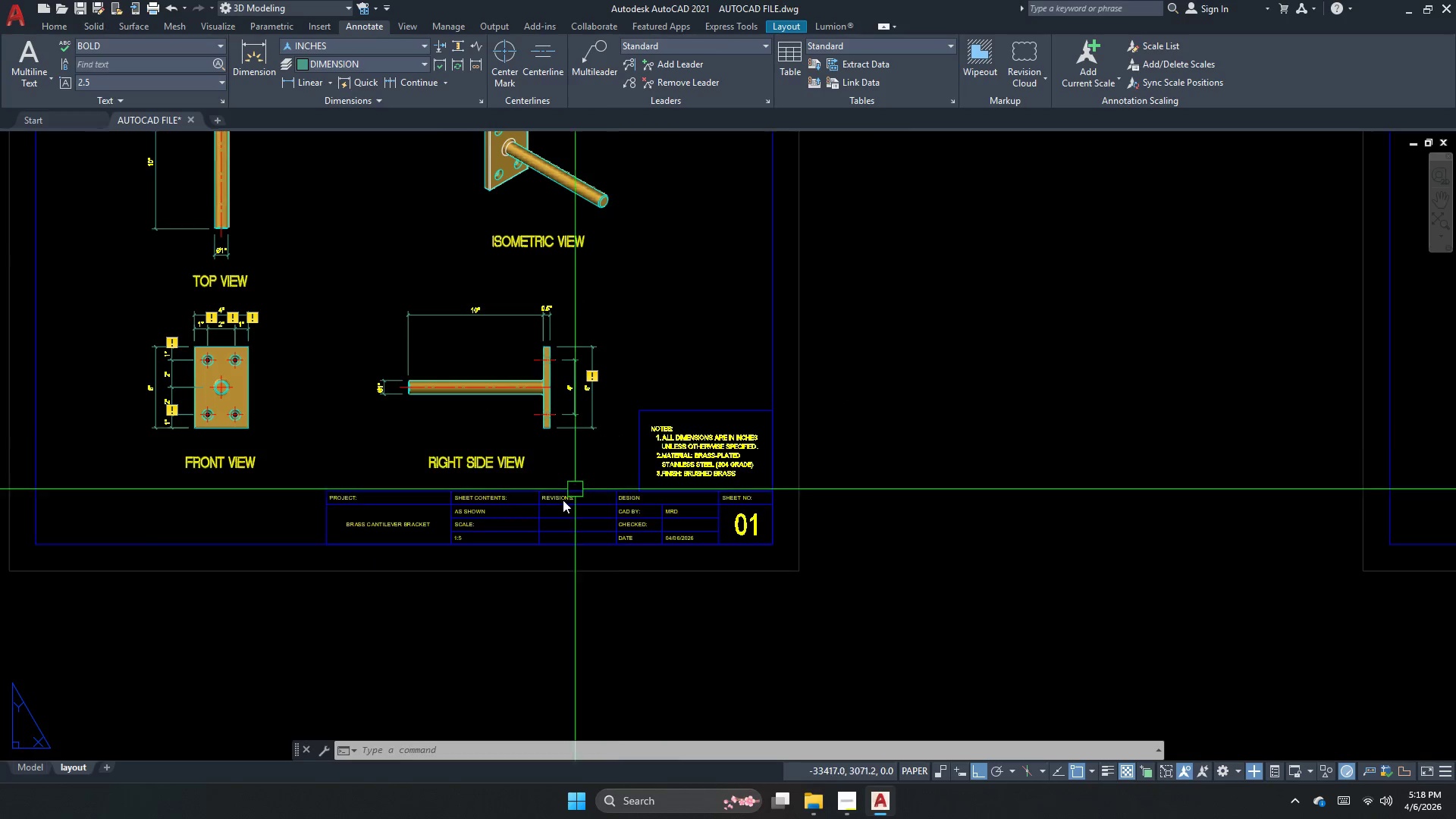 
scroll: coordinate [287, 278], scroll_direction: up, amount: 5.0
 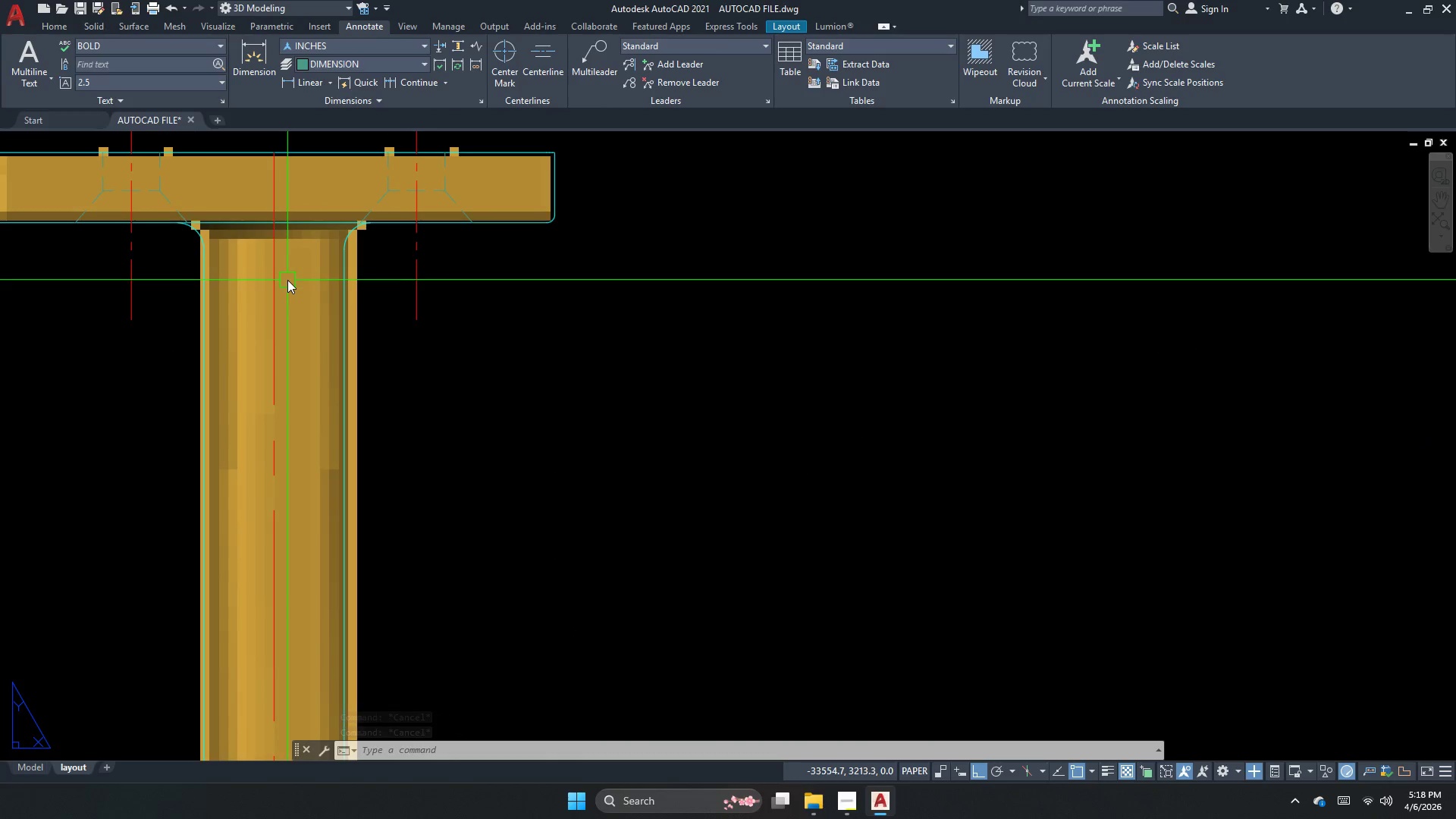 
scroll: coordinate [321, 266], scroll_direction: down, amount: 3.0
 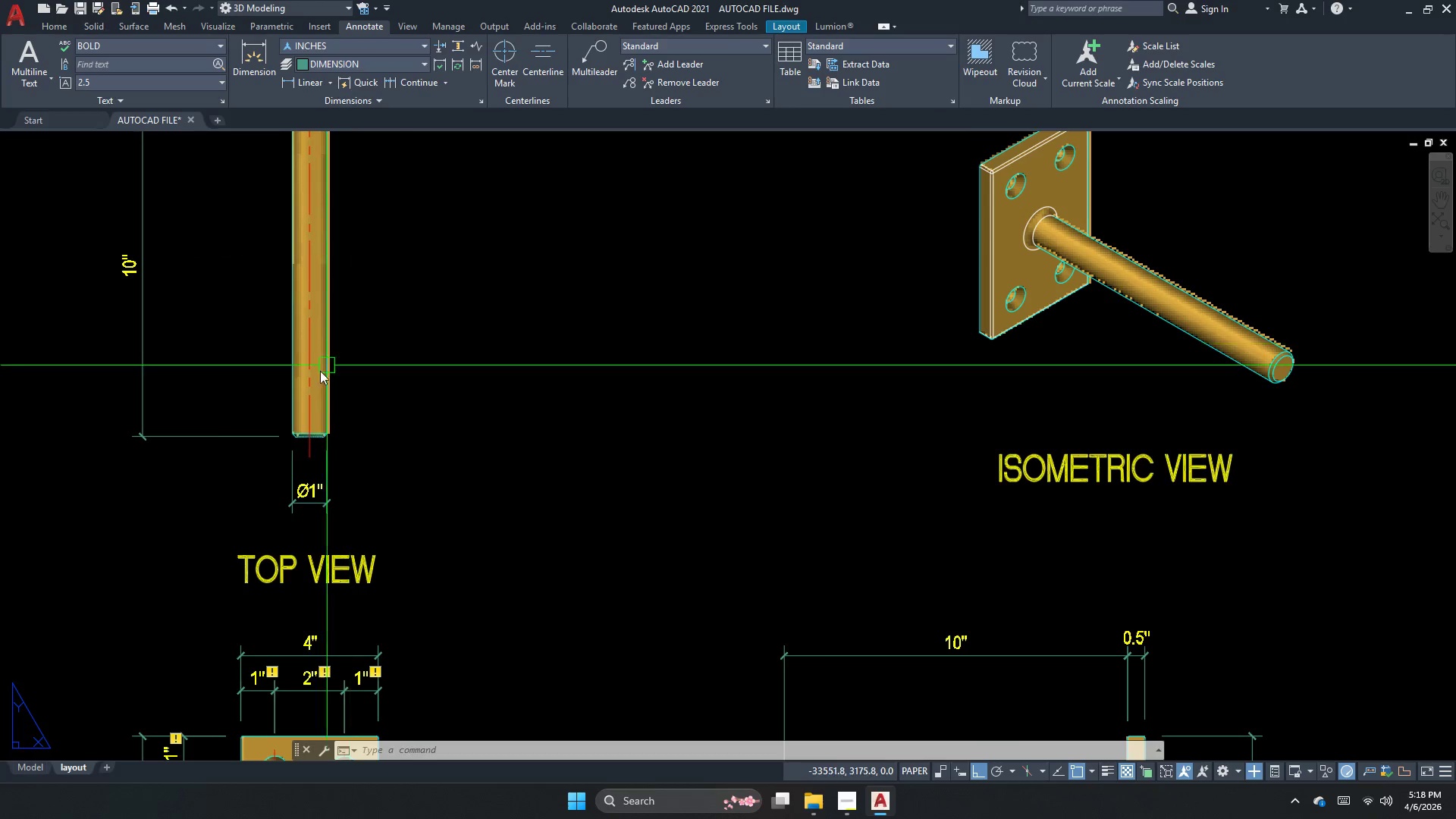 
scroll: coordinate [308, 422], scroll_direction: up, amount: 2.0
 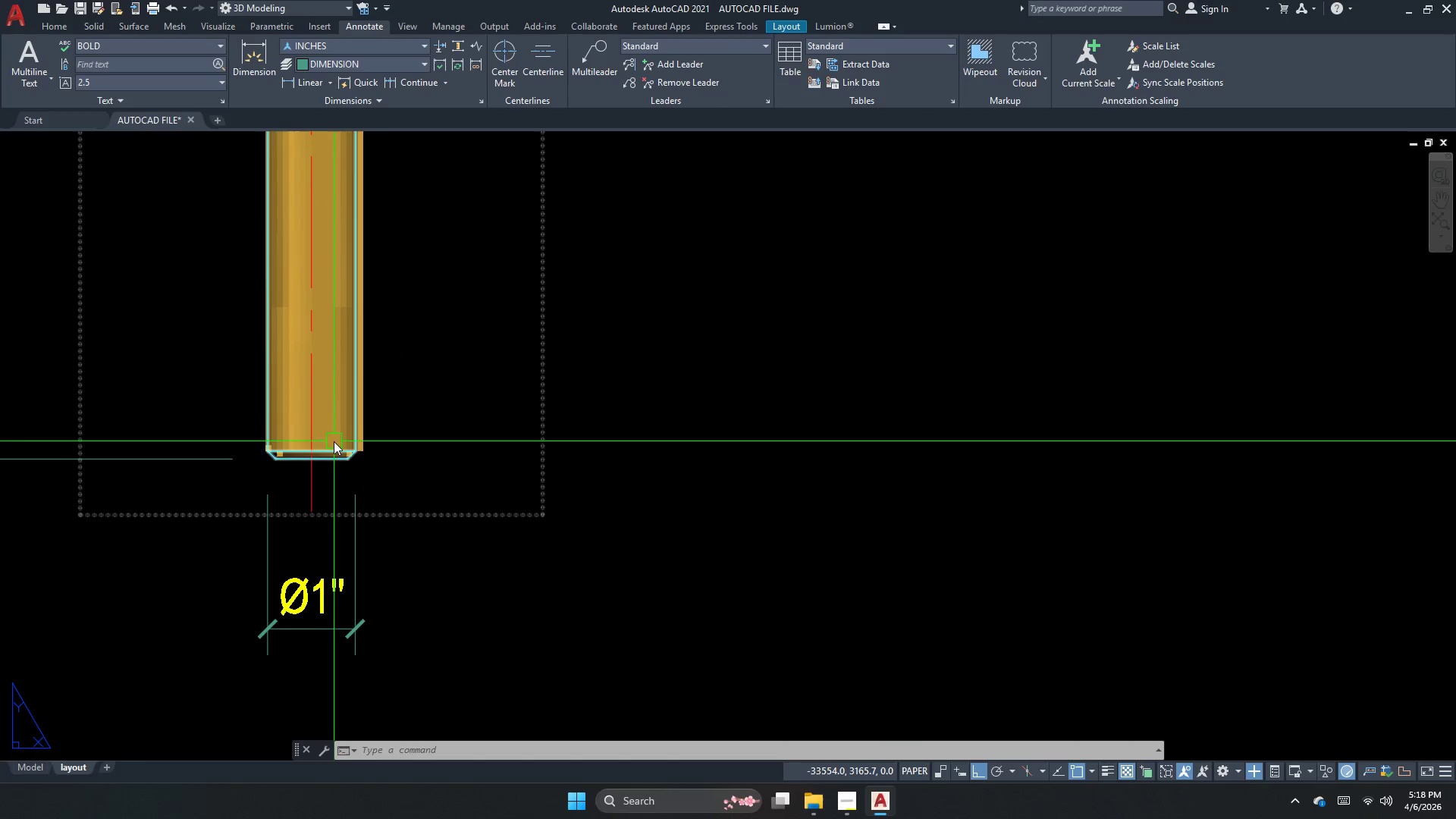 
scroll: coordinate [334, 442], scroll_direction: down, amount: 1.0
 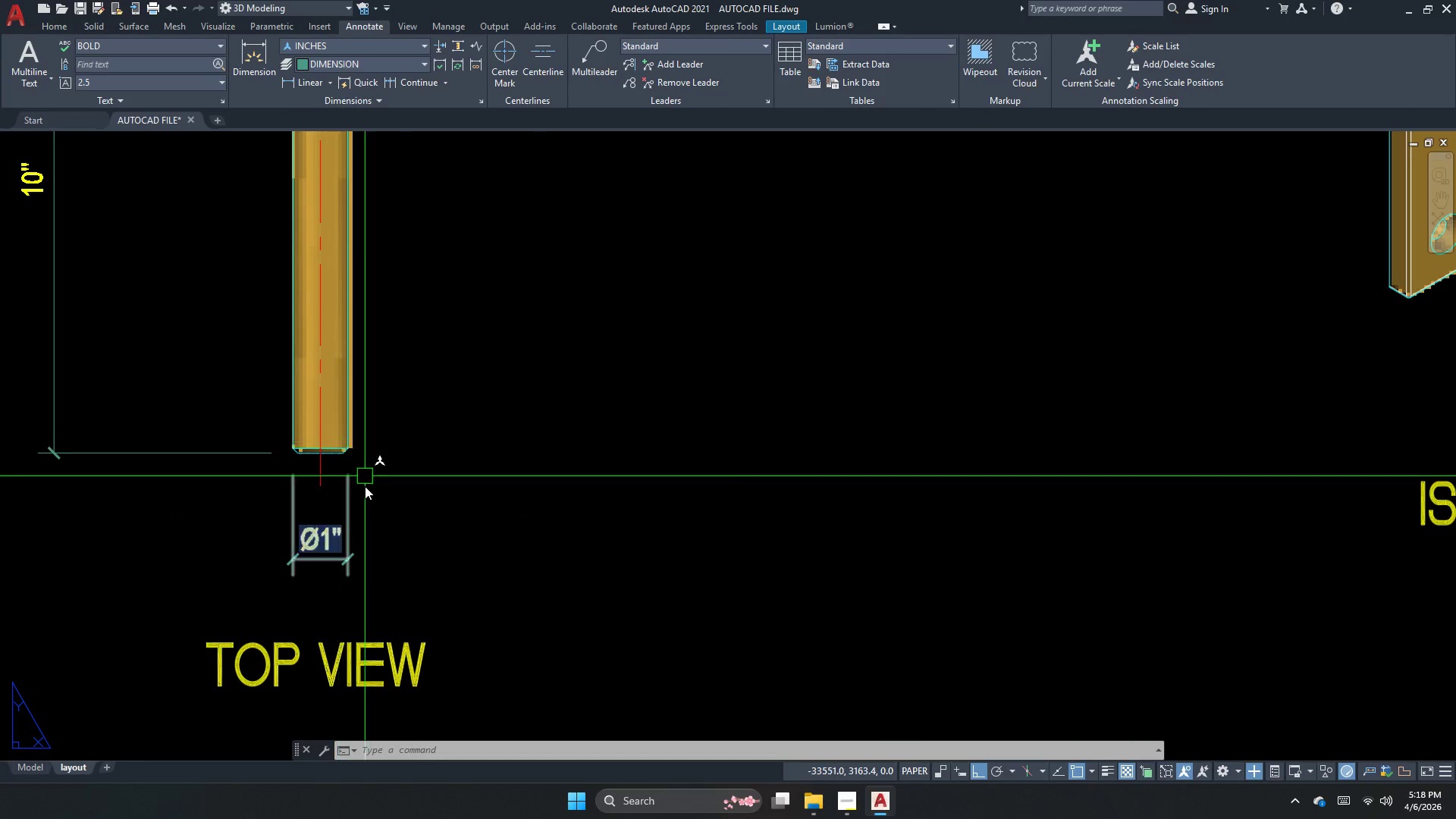 
scroll: coordinate [365, 491], scroll_direction: none, amount: 0.0
 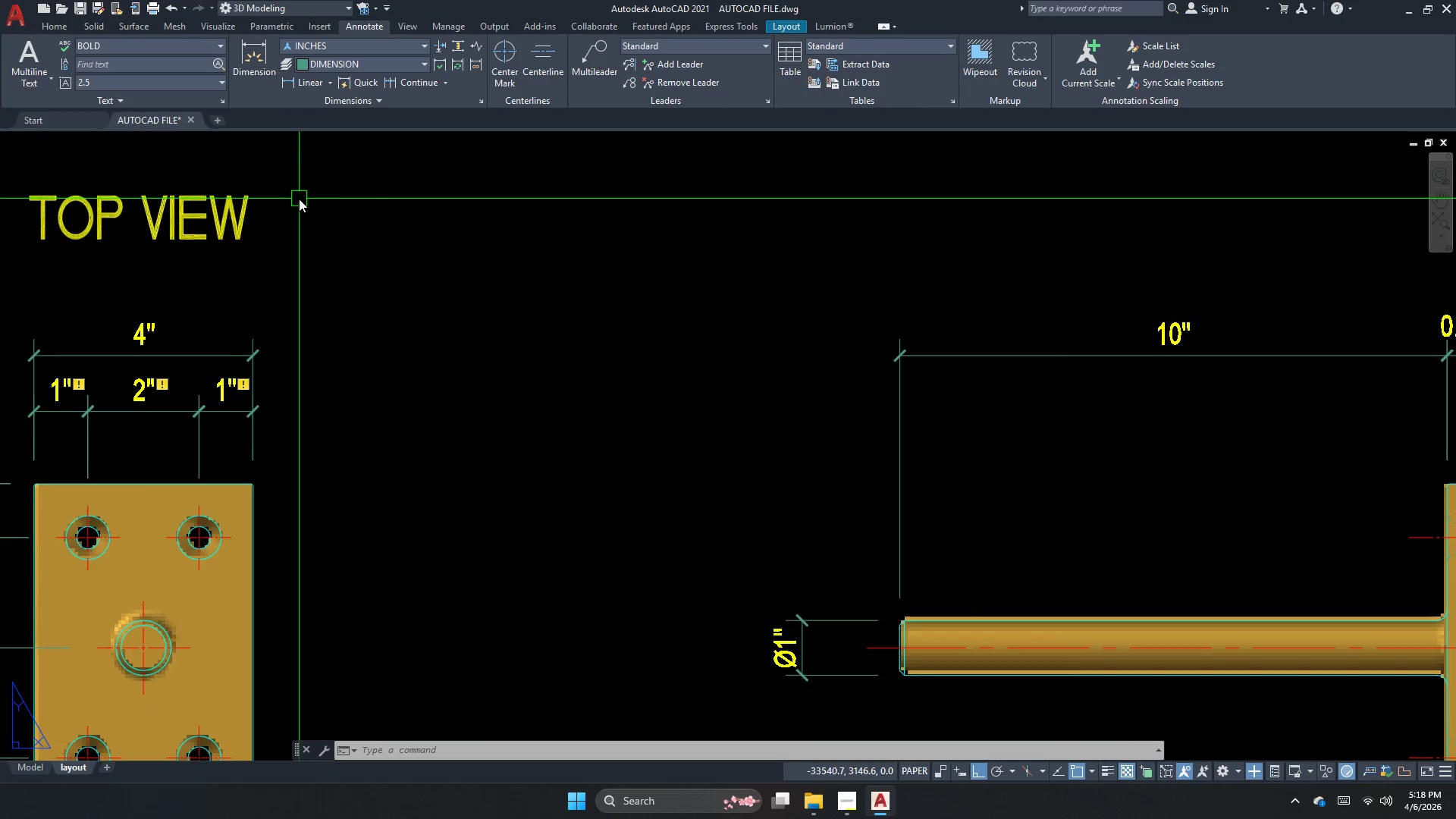 
scroll: coordinate [307, 246], scroll_direction: down, amount: 1.0
 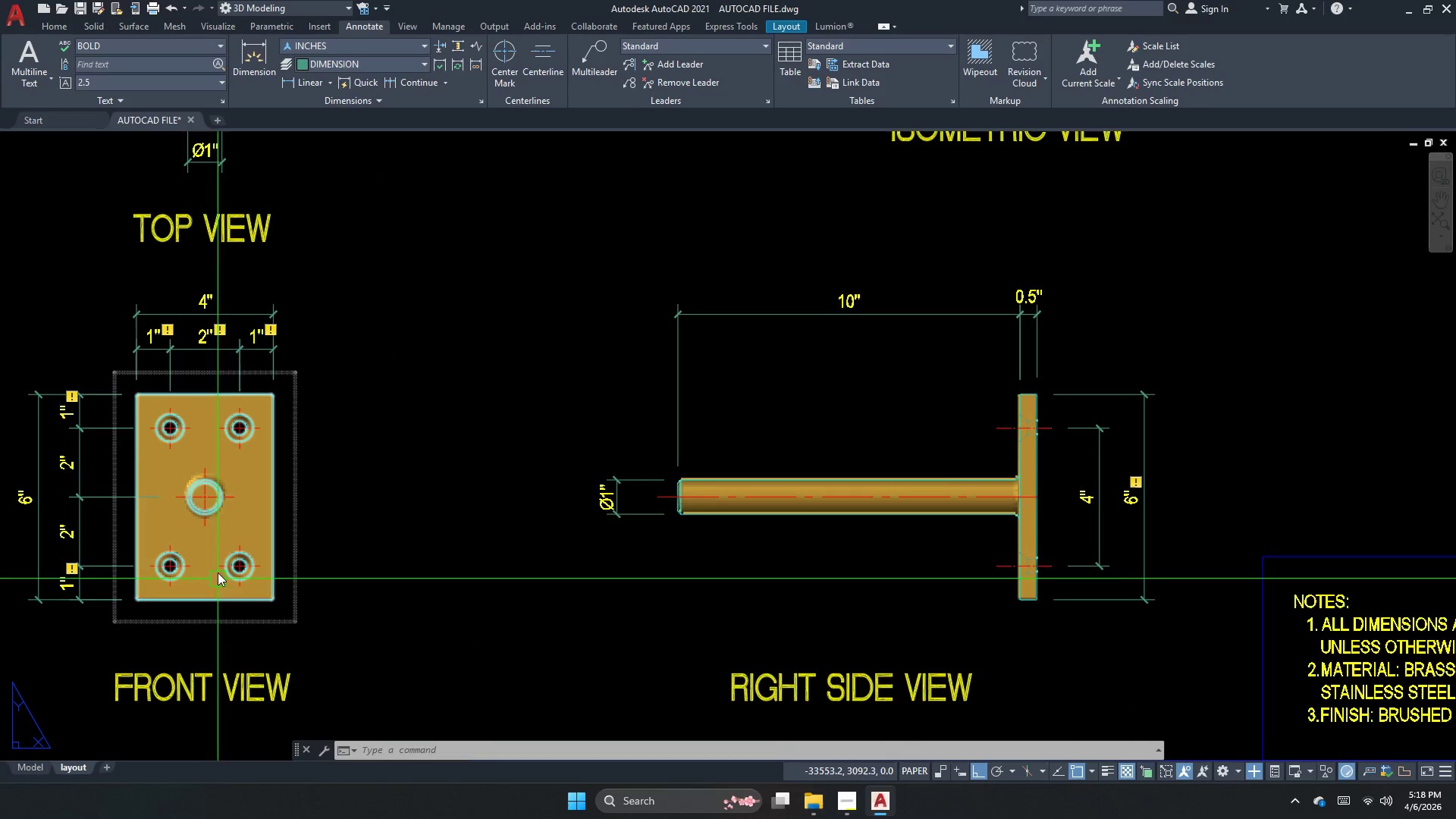 
scroll: coordinate [201, 495], scroll_direction: up, amount: 6.0
 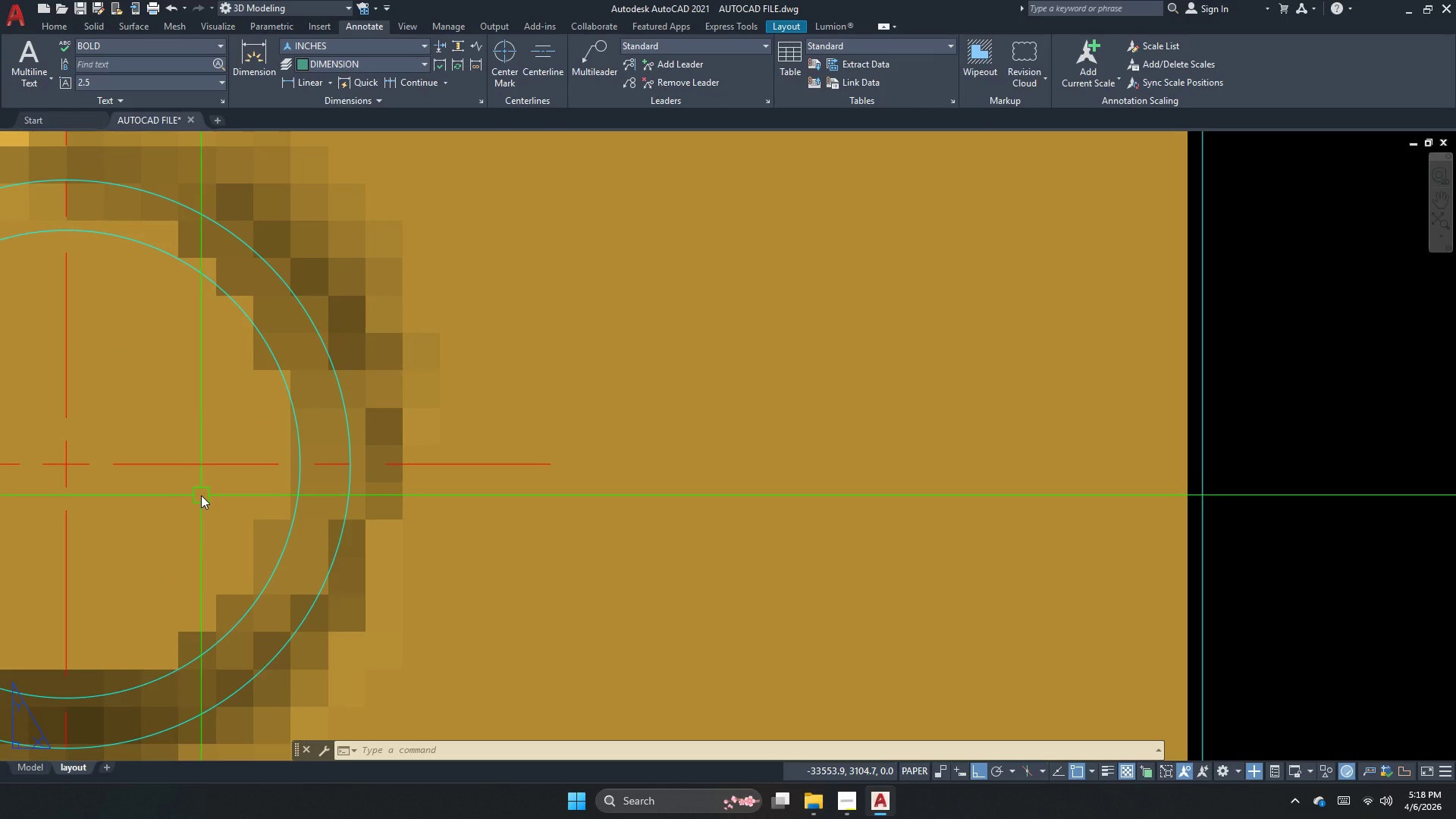 
scroll: coordinate [629, 337], scroll_direction: down, amount: 4.0
 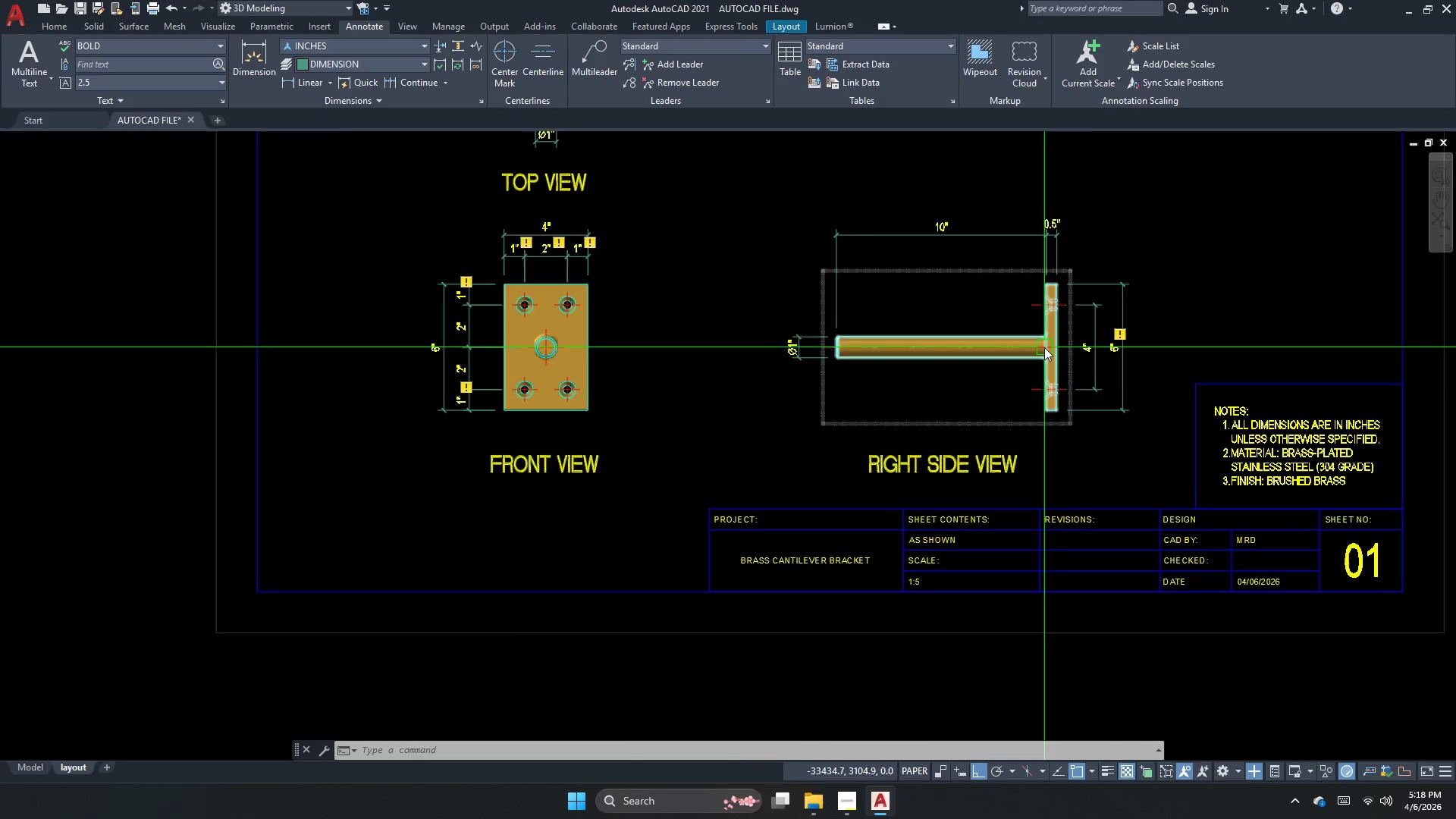 
scroll: coordinate [1044, 341], scroll_direction: up, amount: 4.0
 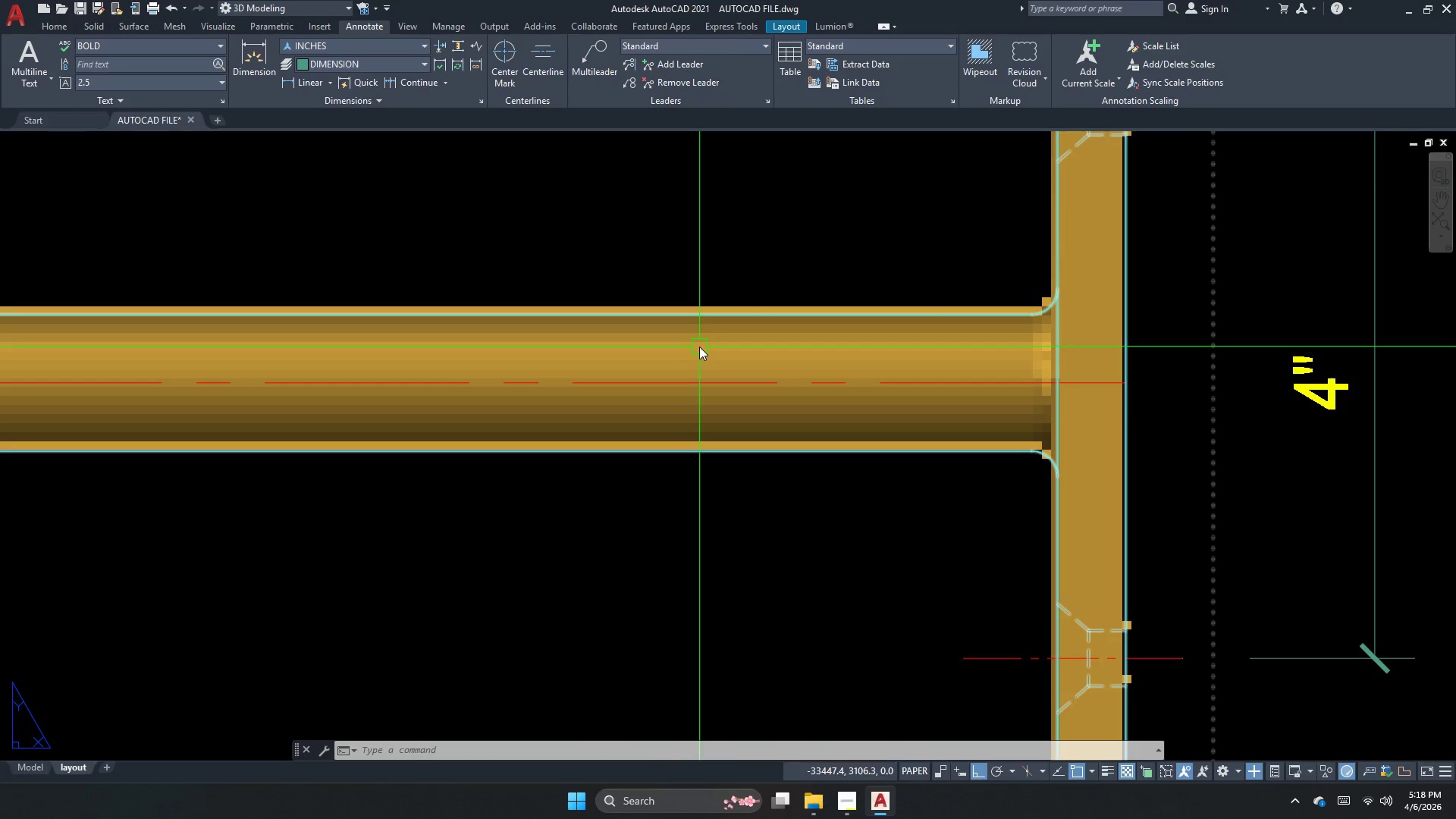 
scroll: coordinate [1154, 334], scroll_direction: down, amount: 3.0
 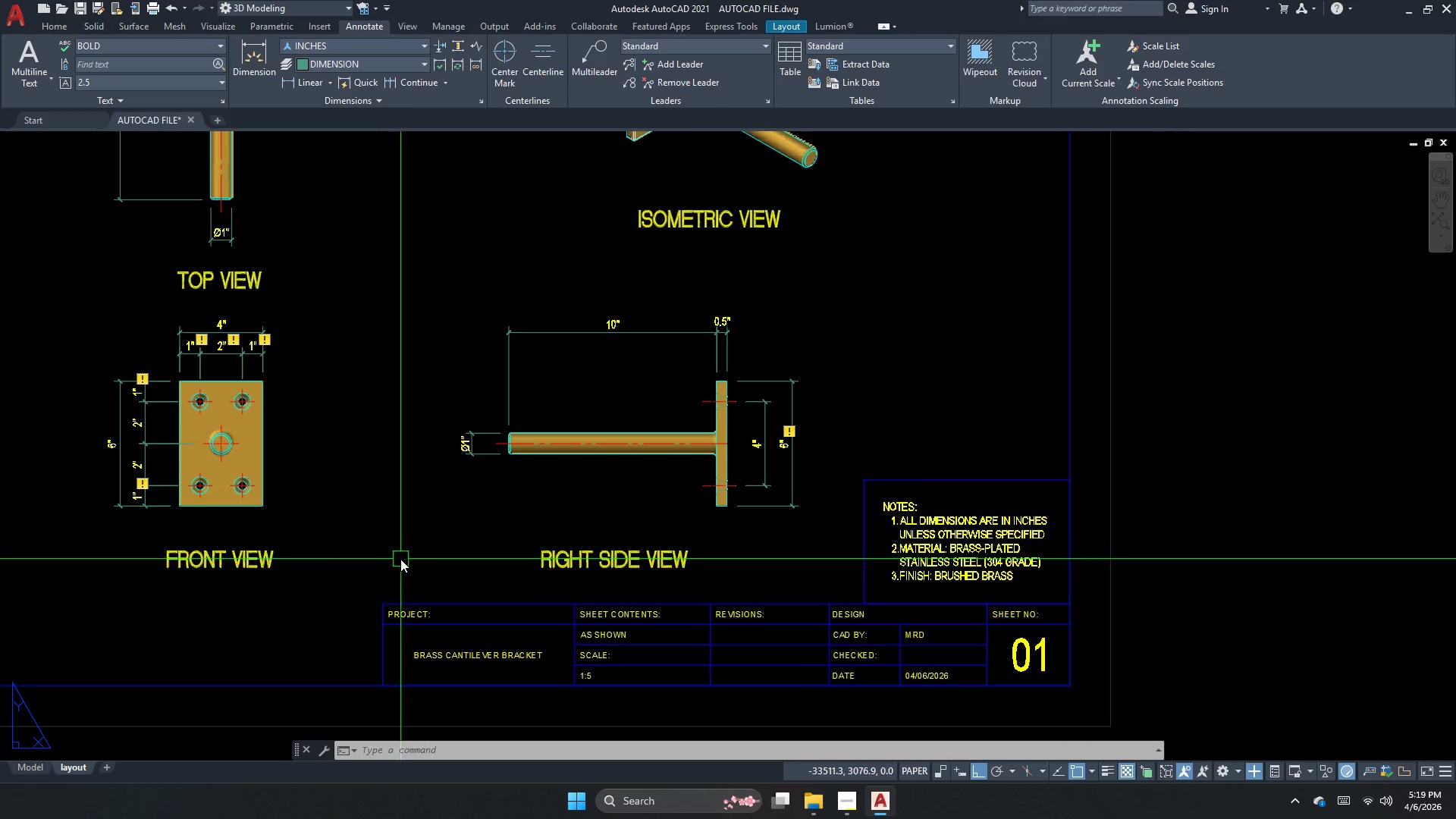 
scroll: coordinate [224, 422], scroll_direction: up, amount: 2.0
 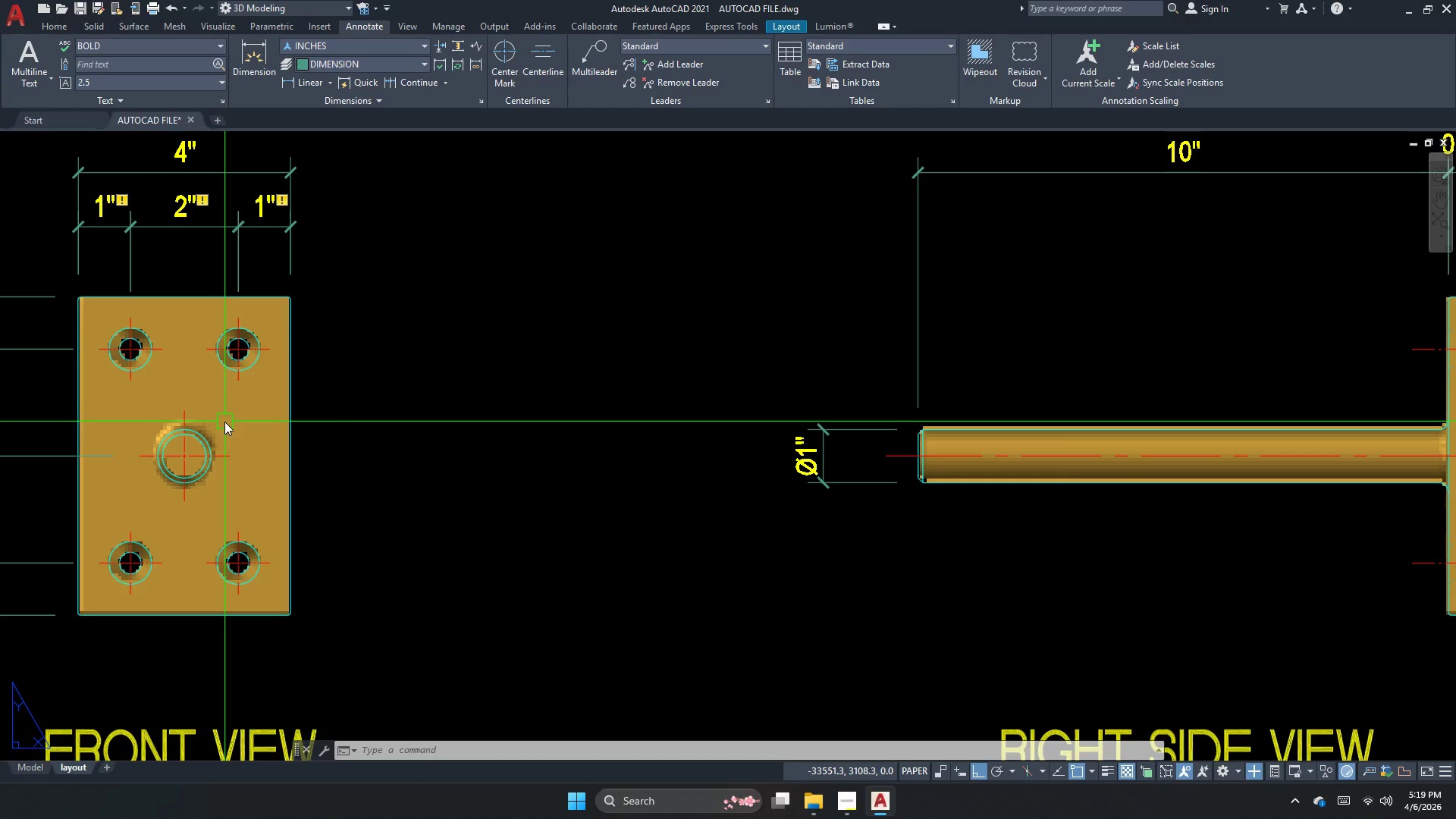 
scroll: coordinate [414, 463], scroll_direction: down, amount: 3.0
 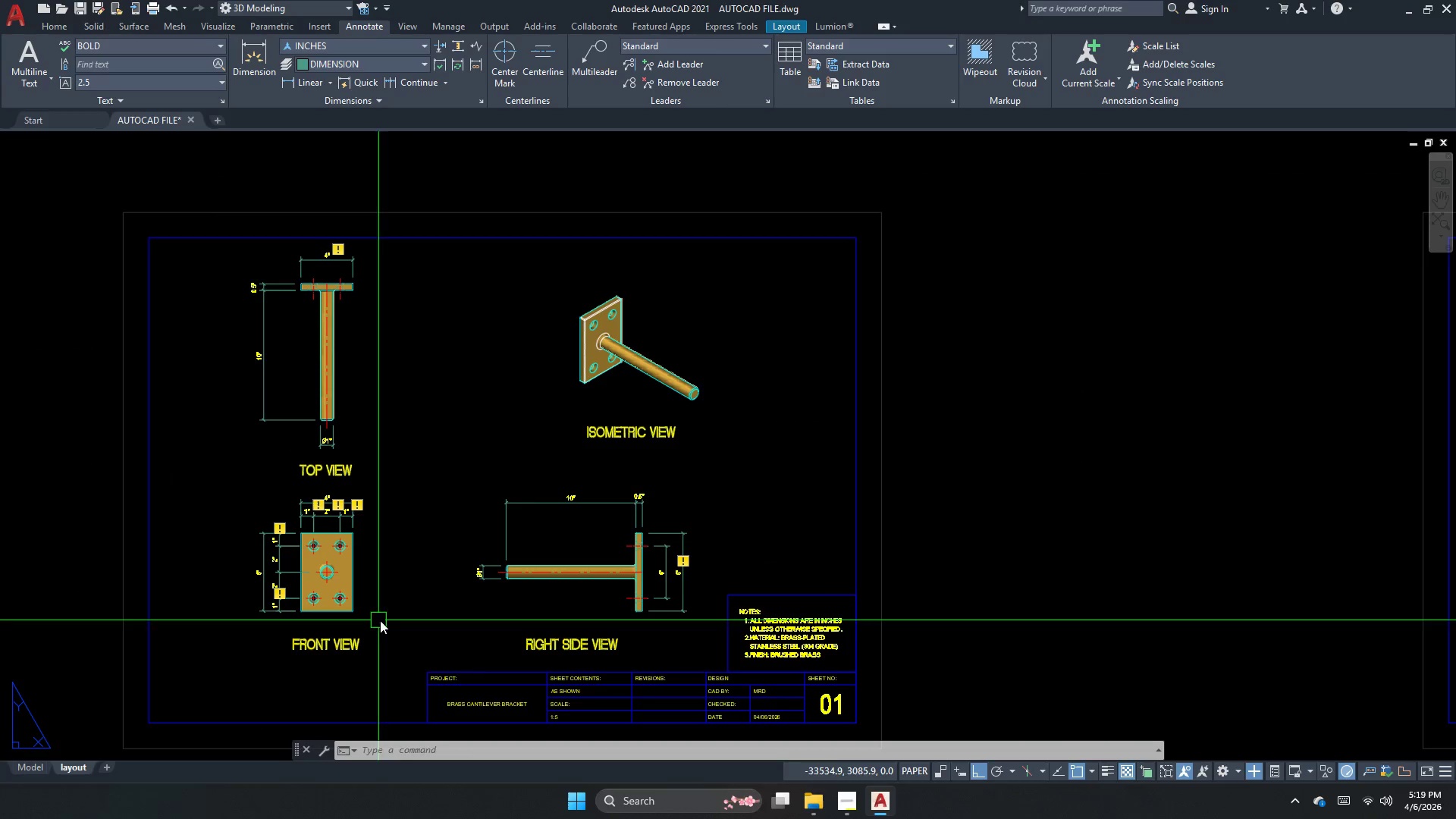 
scroll: coordinate [466, 622], scroll_direction: up, amount: 2.0
 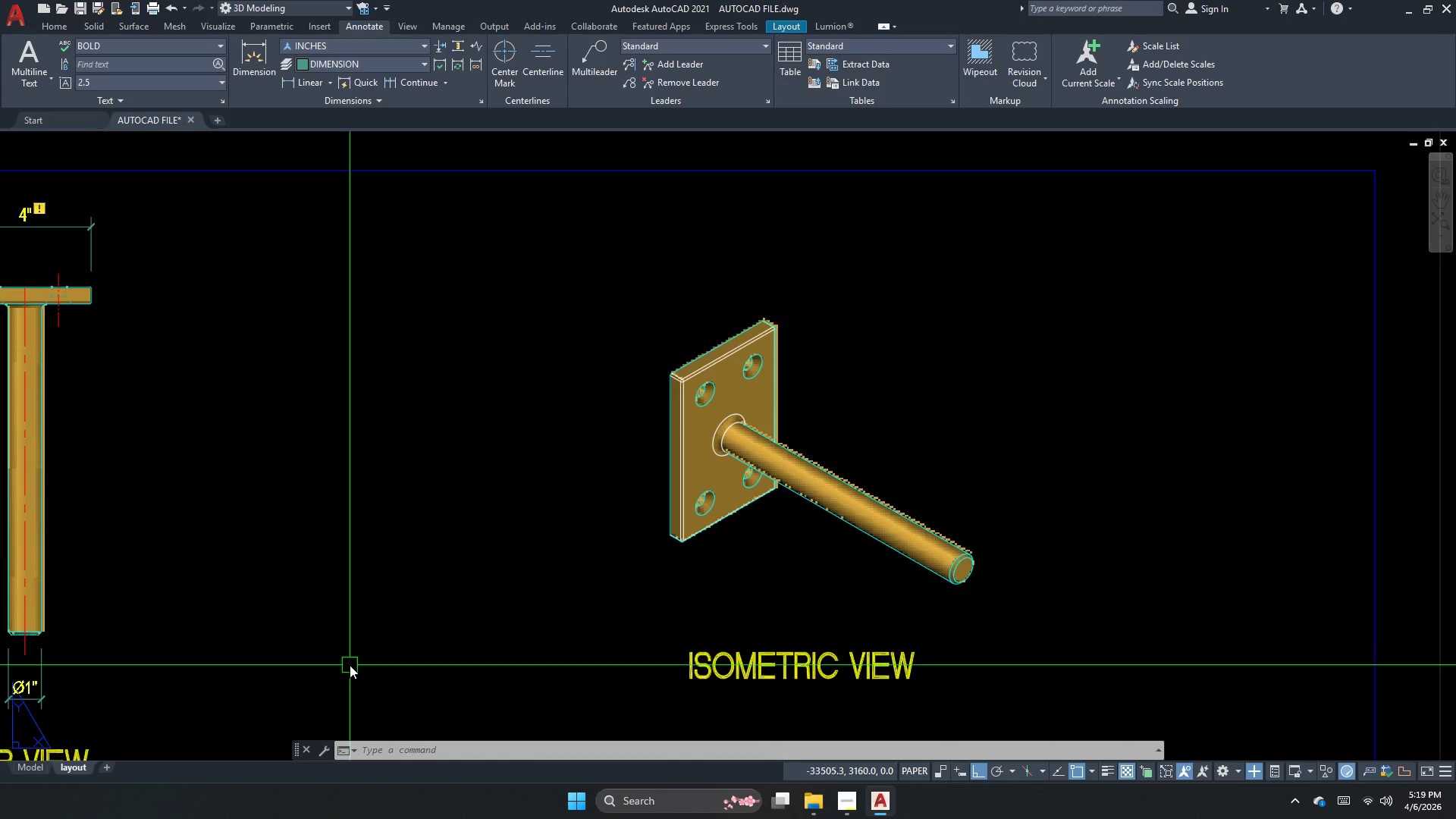 
scroll: coordinate [357, 634], scroll_direction: down, amount: 1.0
 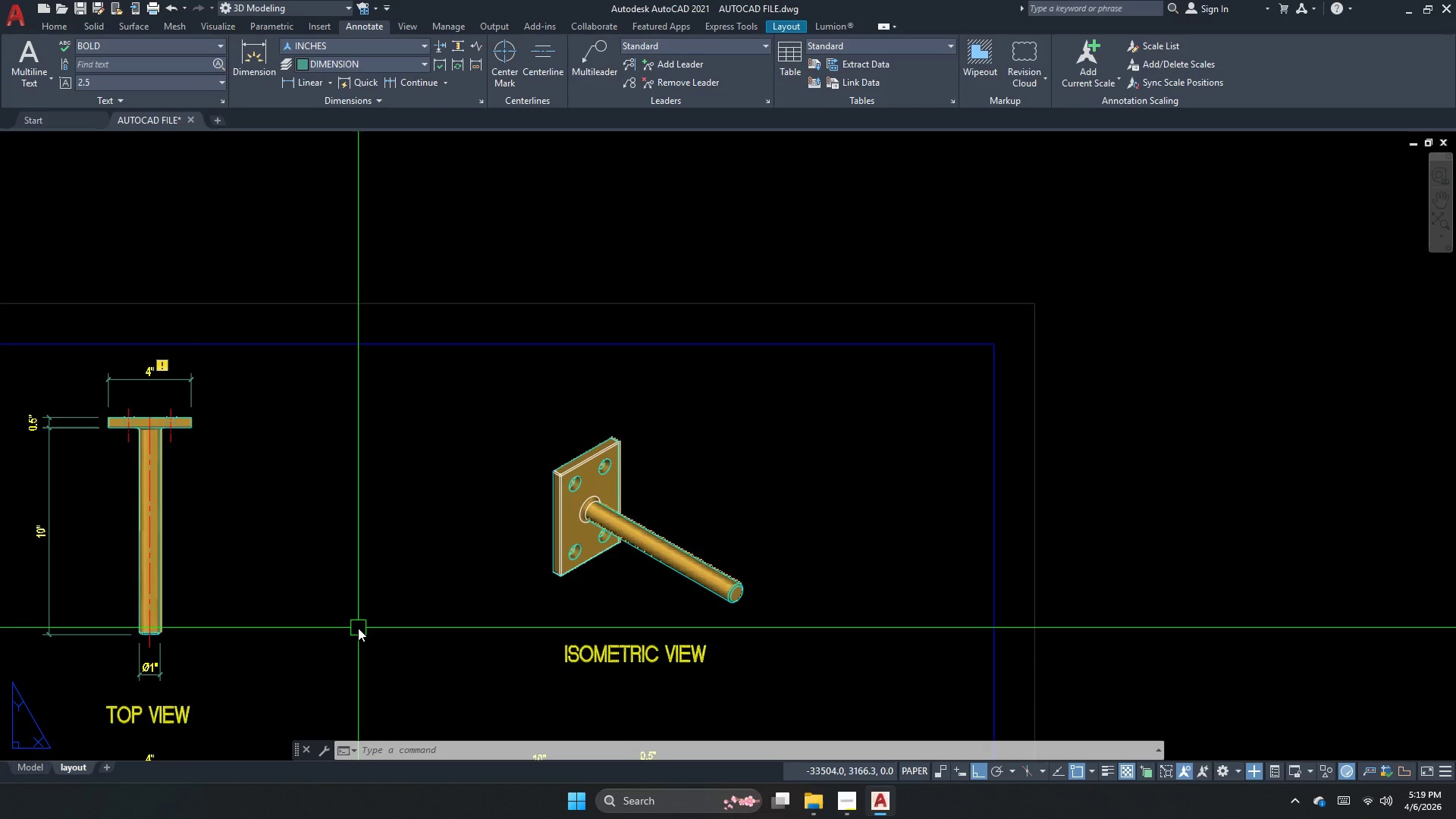 
wait(10.62)
 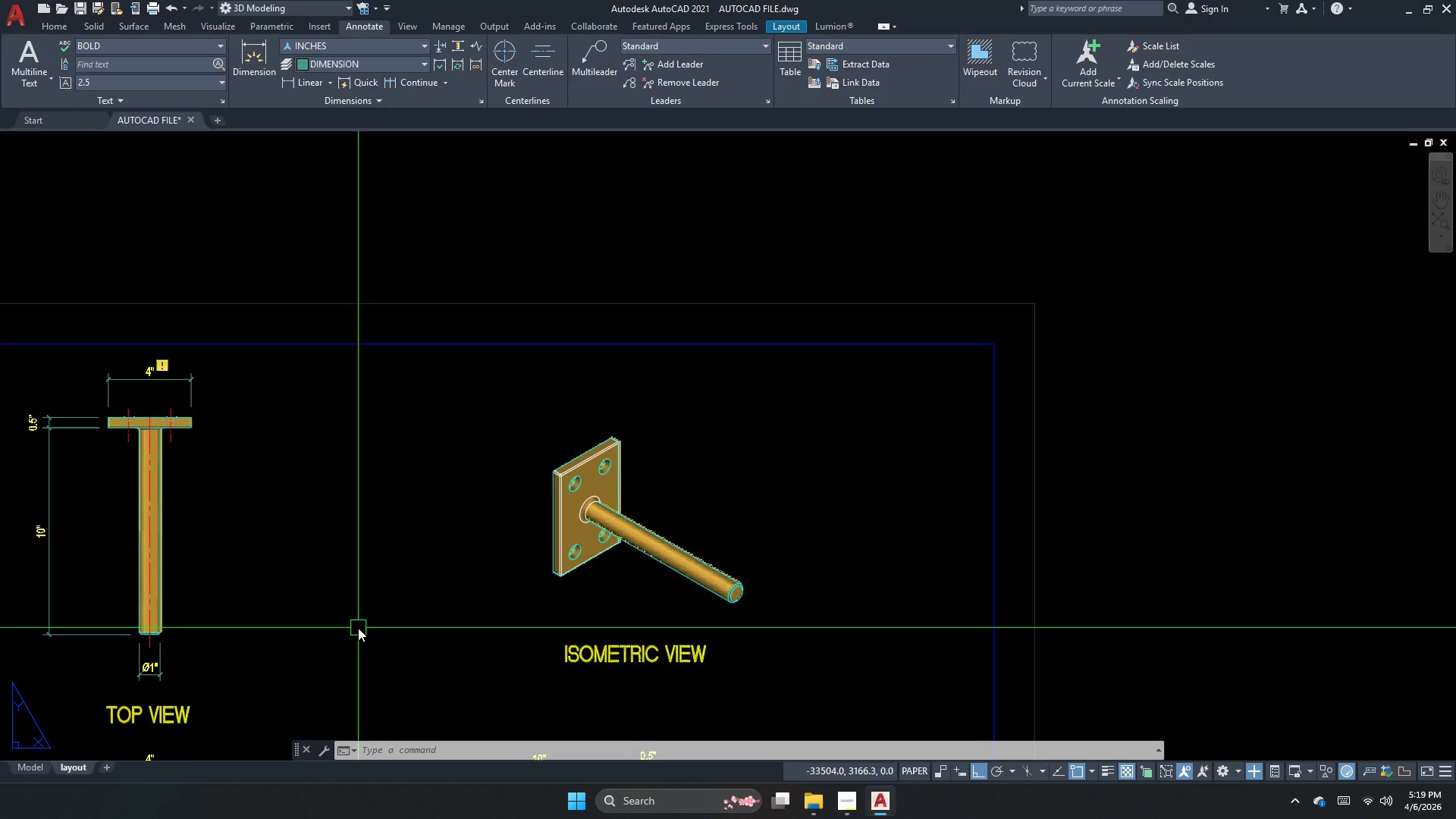 
scroll: coordinate [633, 425], scroll_direction: none, amount: 0.0
 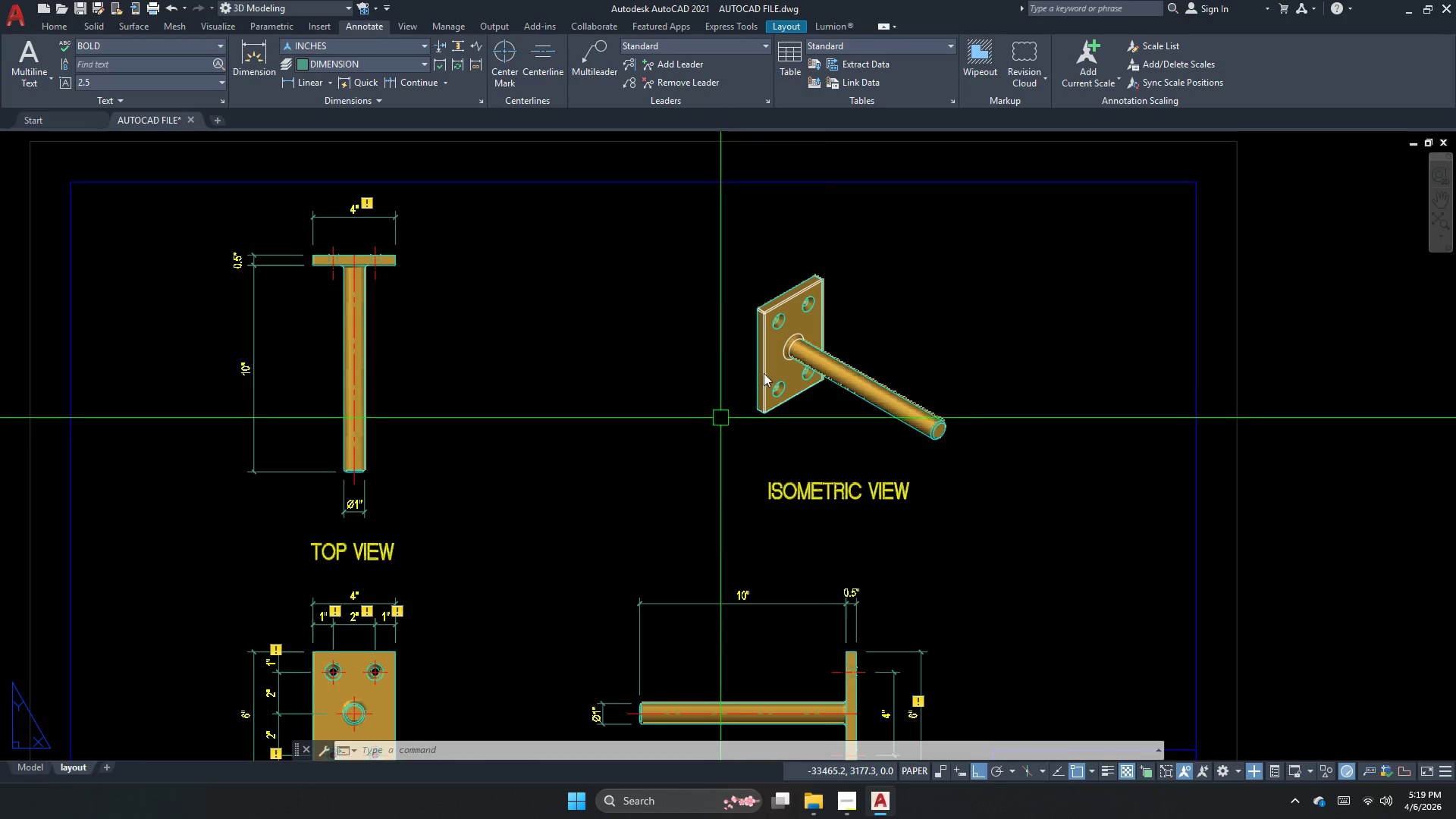 
scroll: coordinate [823, 303], scroll_direction: up, amount: 2.0
 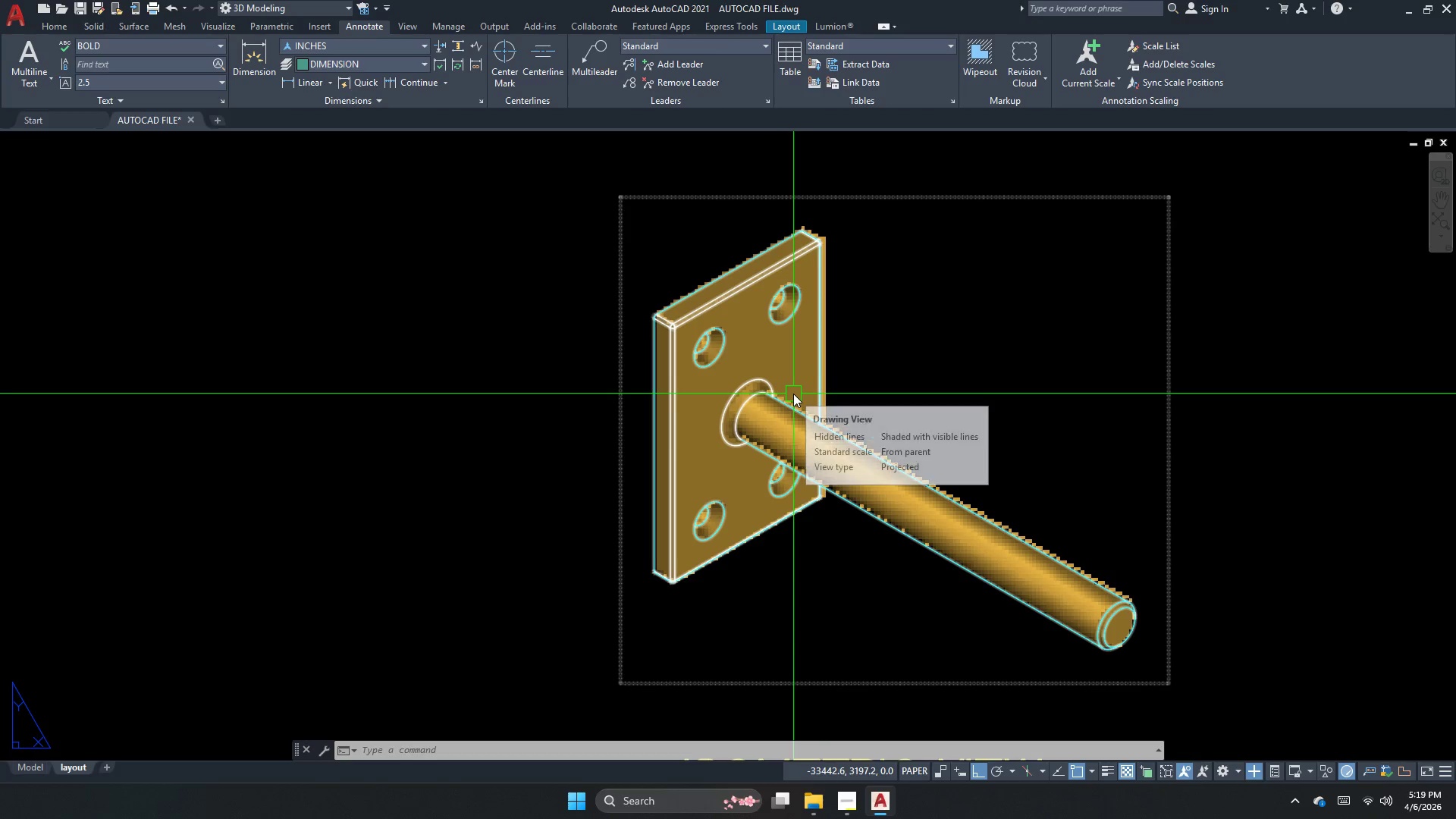 
wait(9.13)
 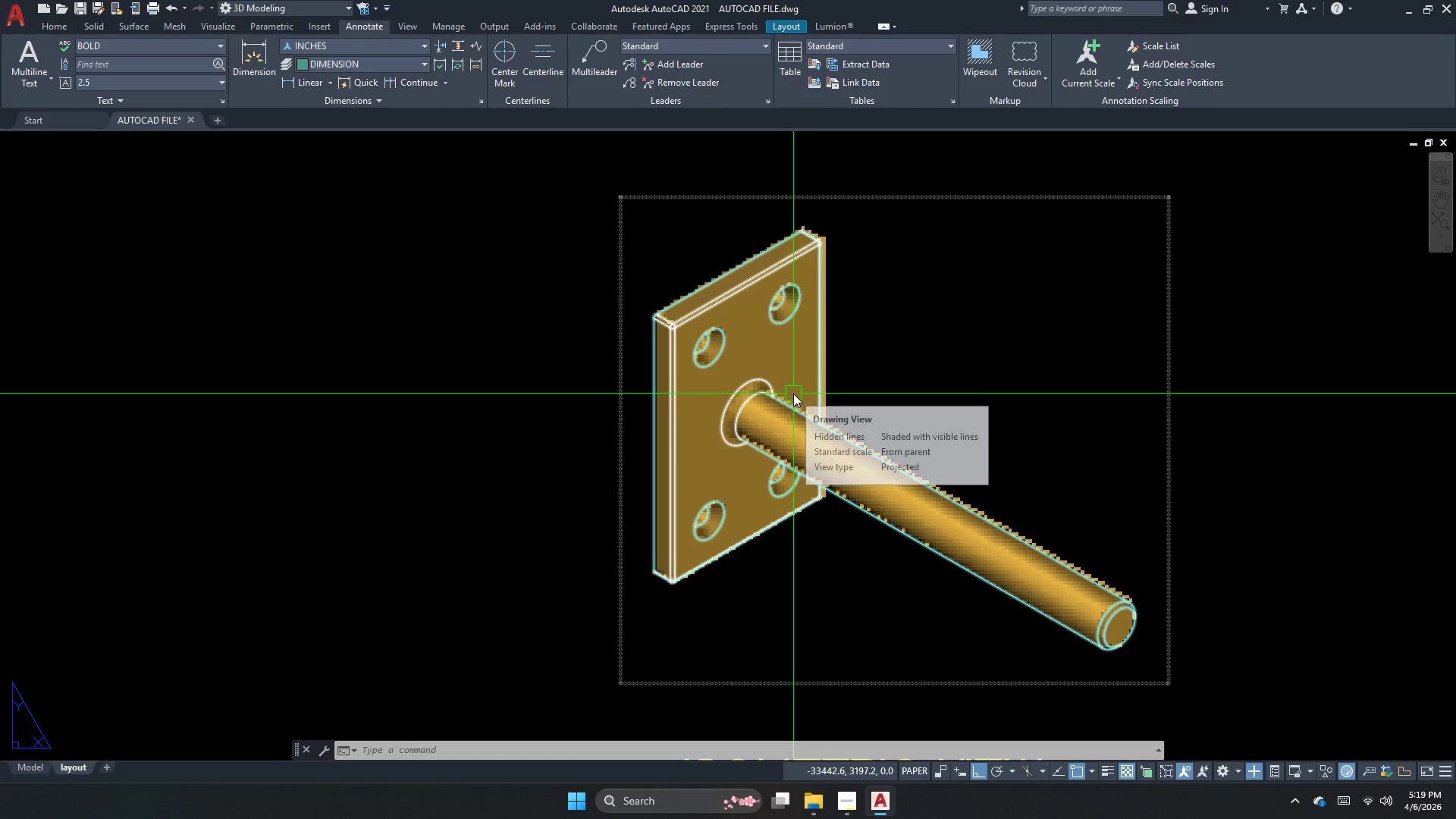 
scroll: coordinate [853, 426], scroll_direction: down, amount: 3.0
 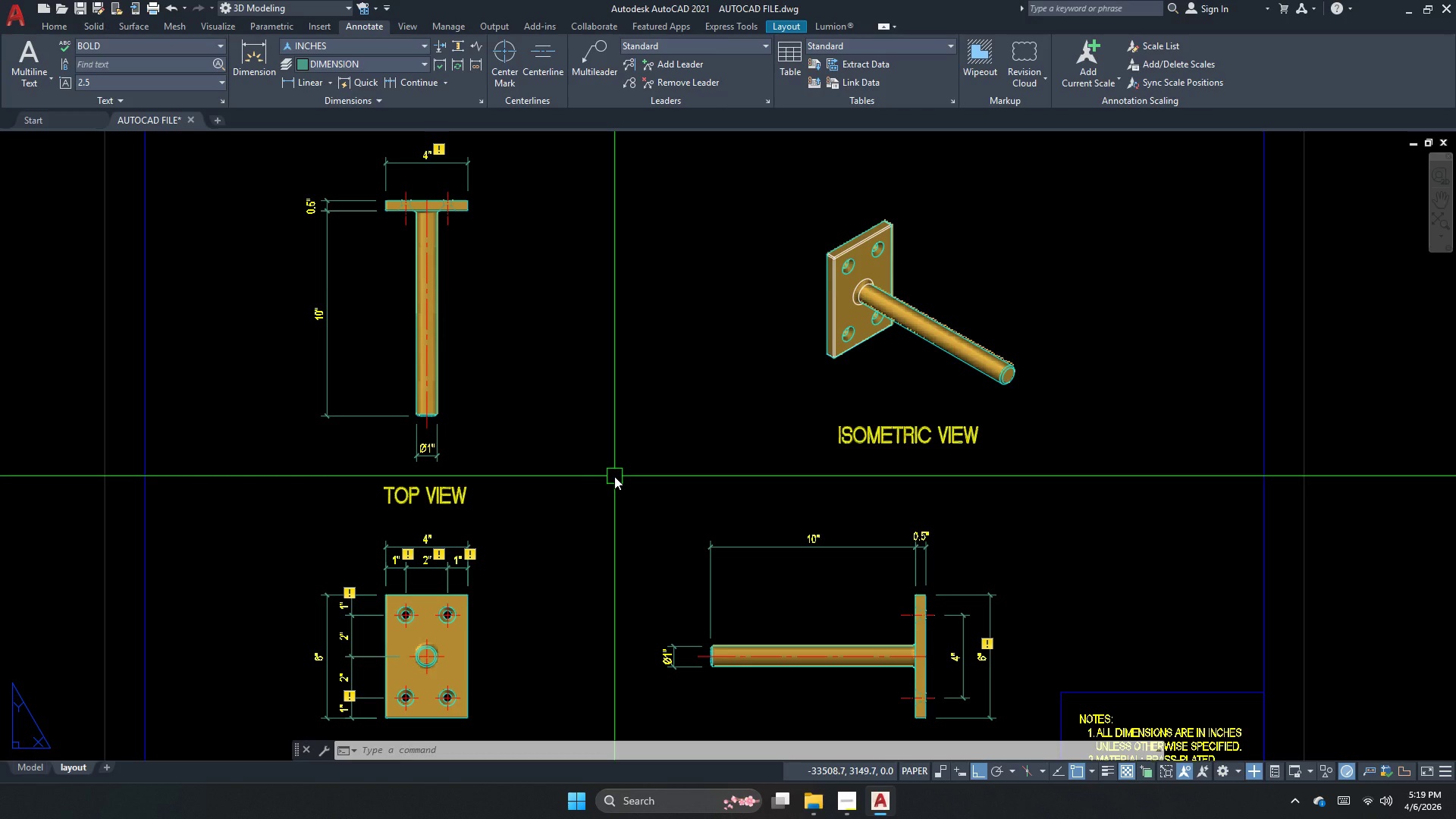 
wait(26.33)
 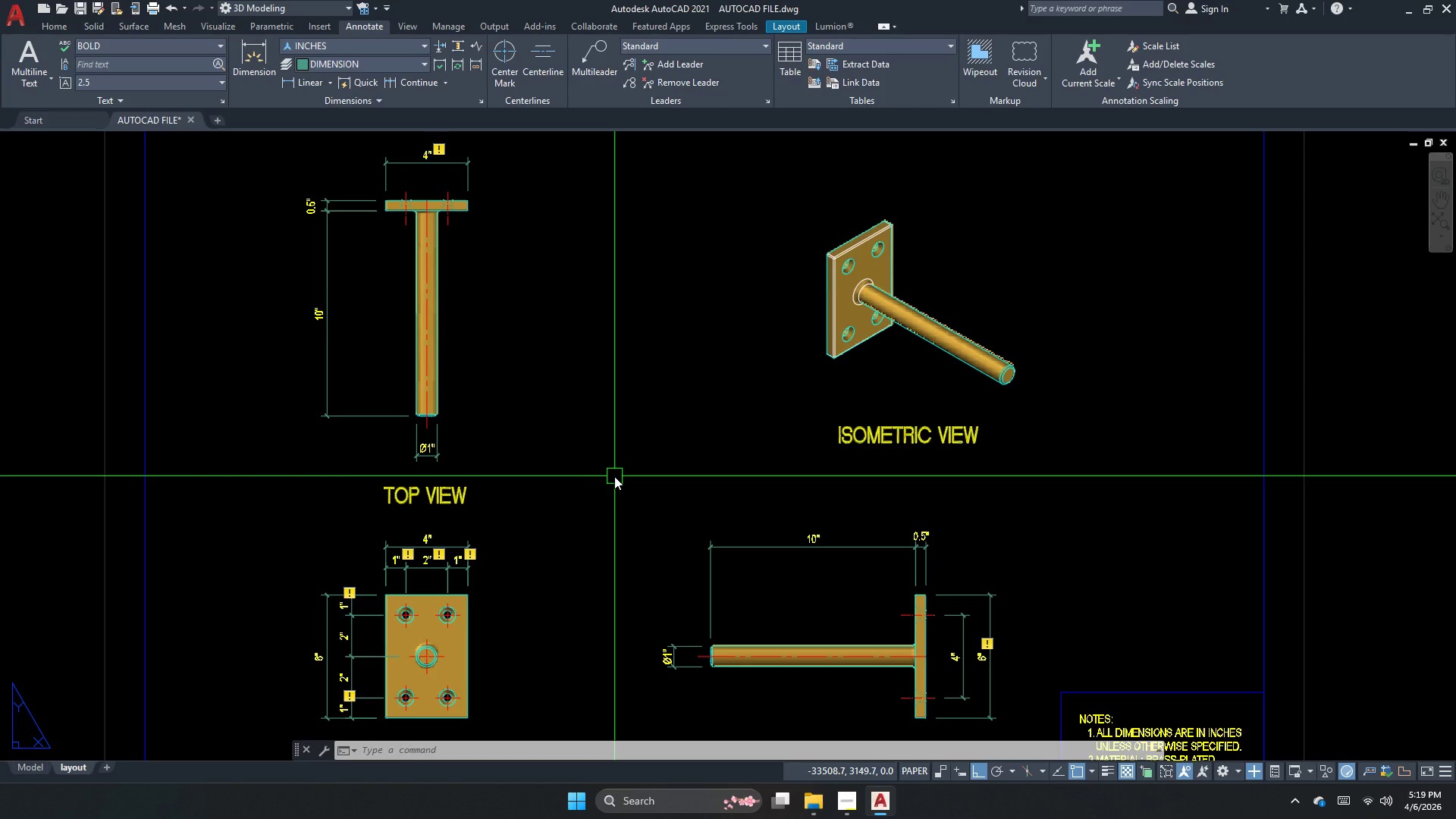 
key(Escape)
 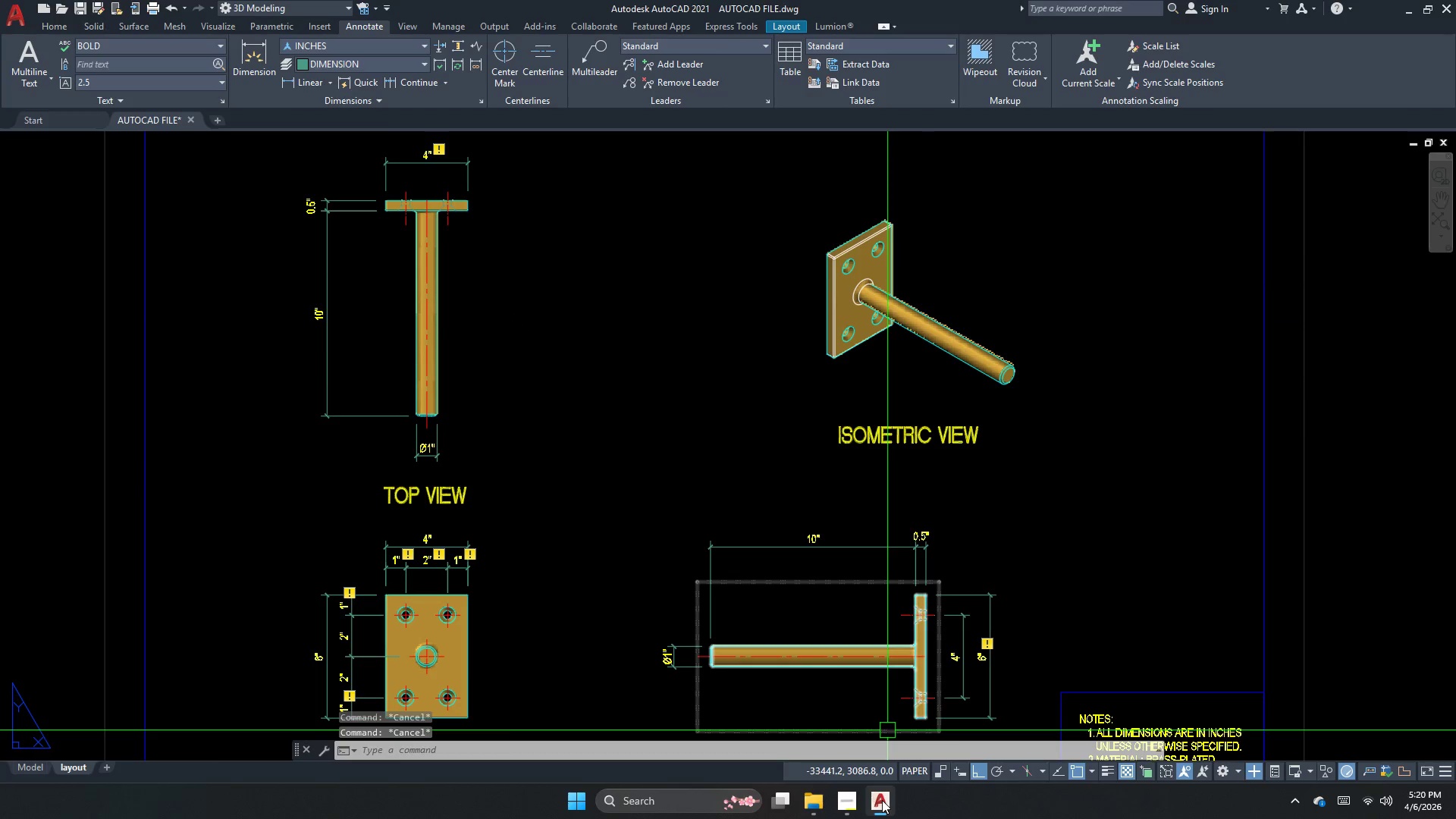 
left_click([882, 800])
 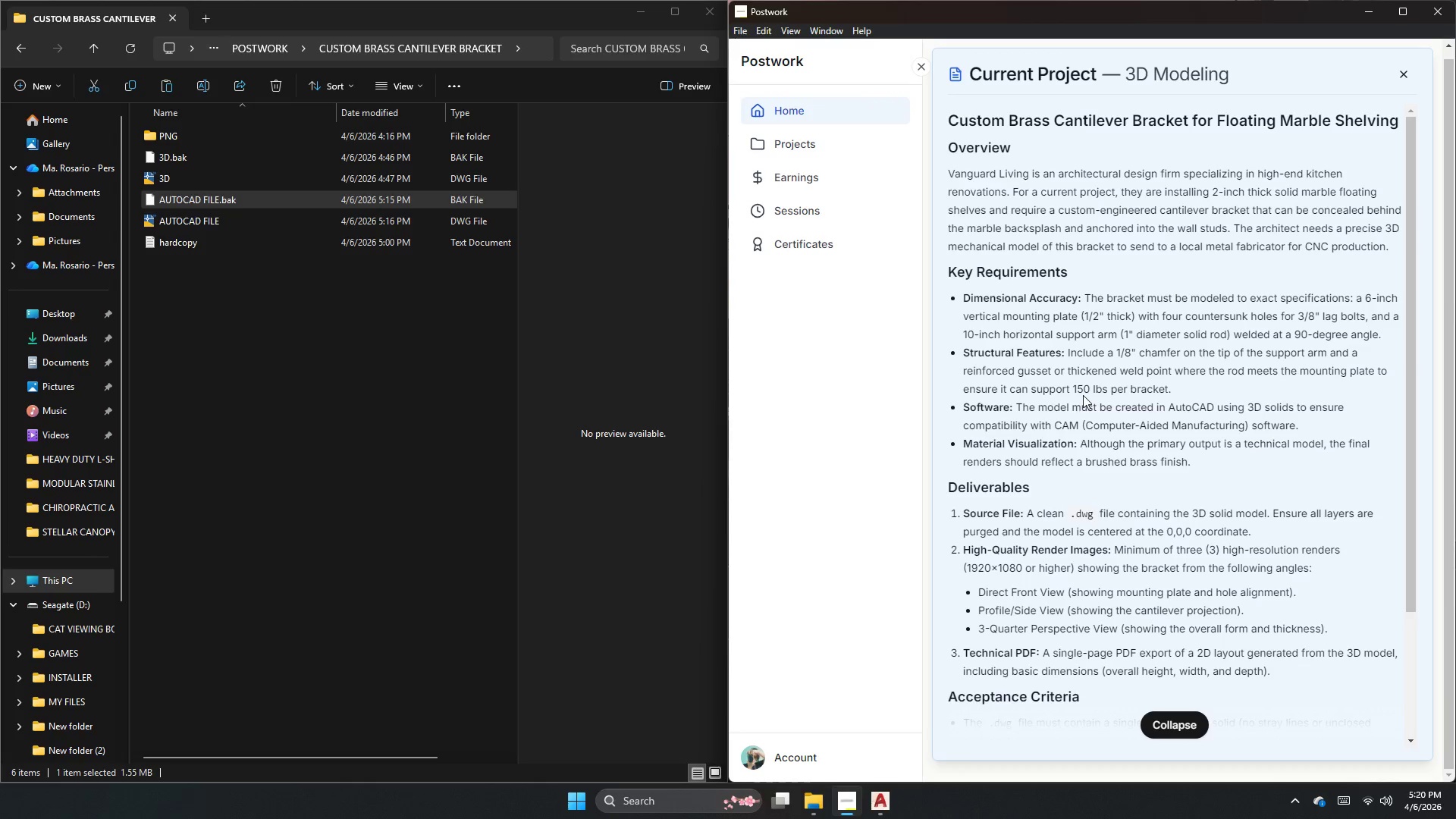 
wait(16.7)
 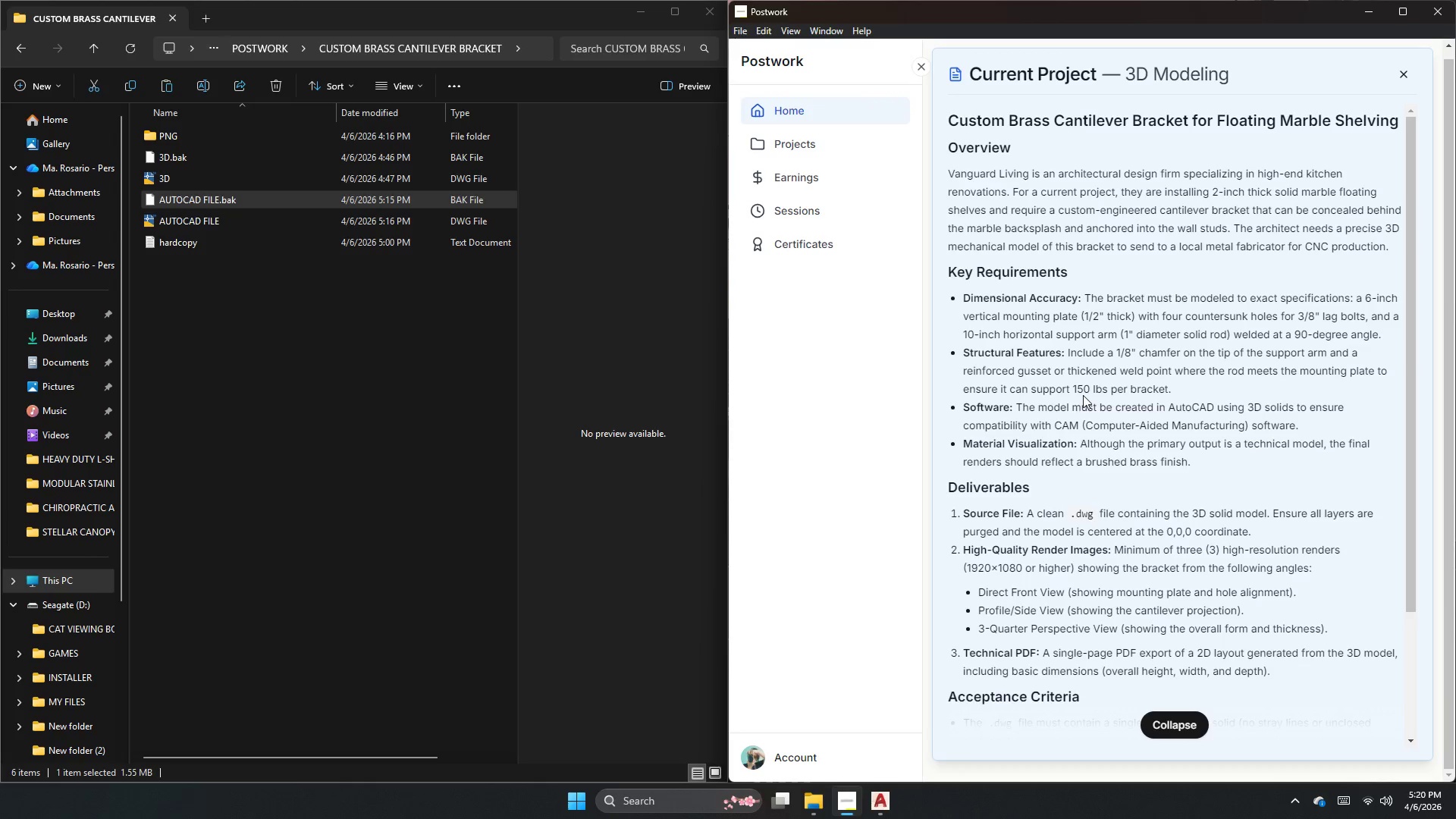 
left_click([811, 817])
 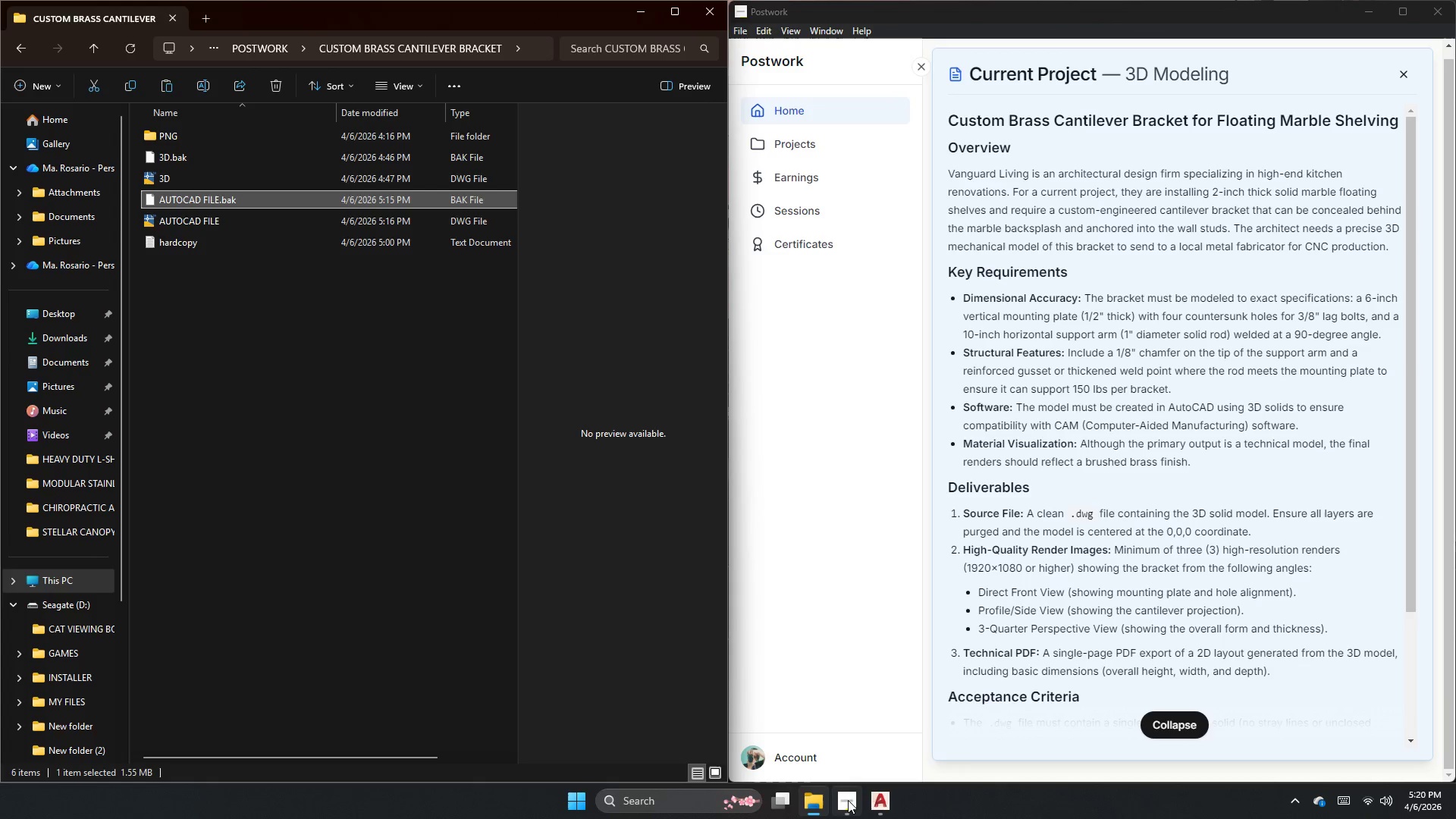 
left_click([869, 800])
 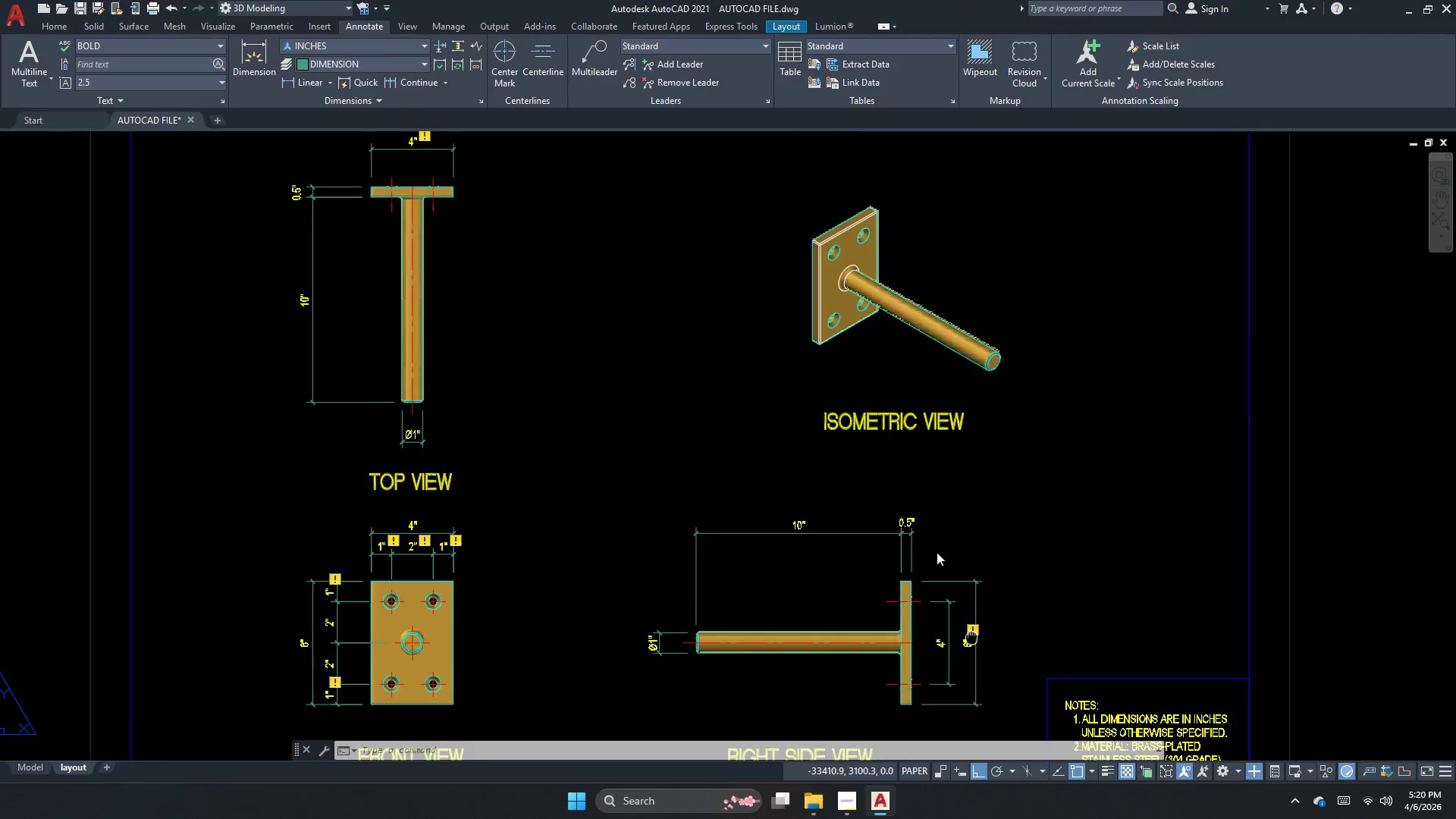 
left_click([1021, 412])
 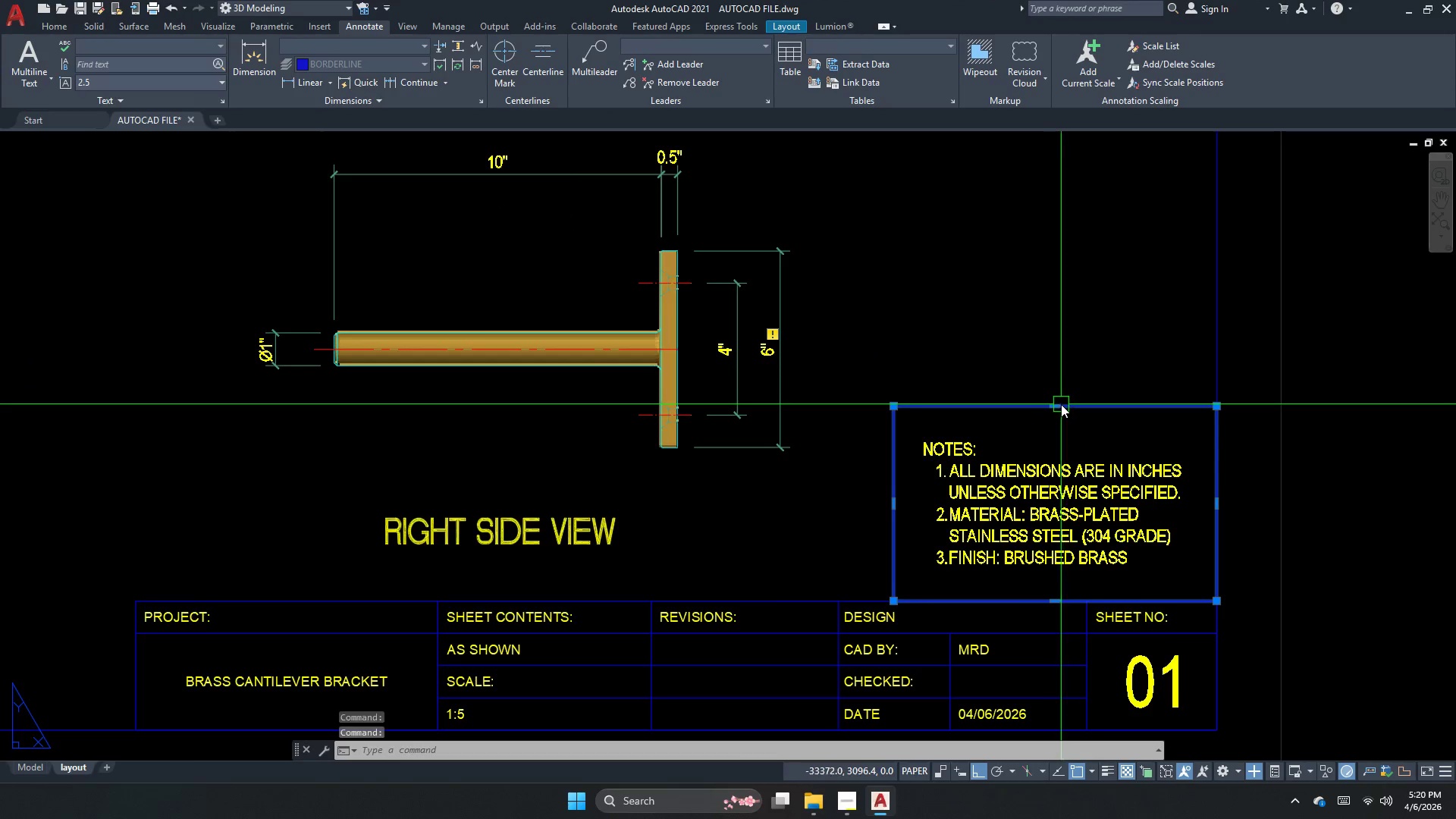 
scroll: coordinate [1013, 453], scroll_direction: up, amount: 1.0
 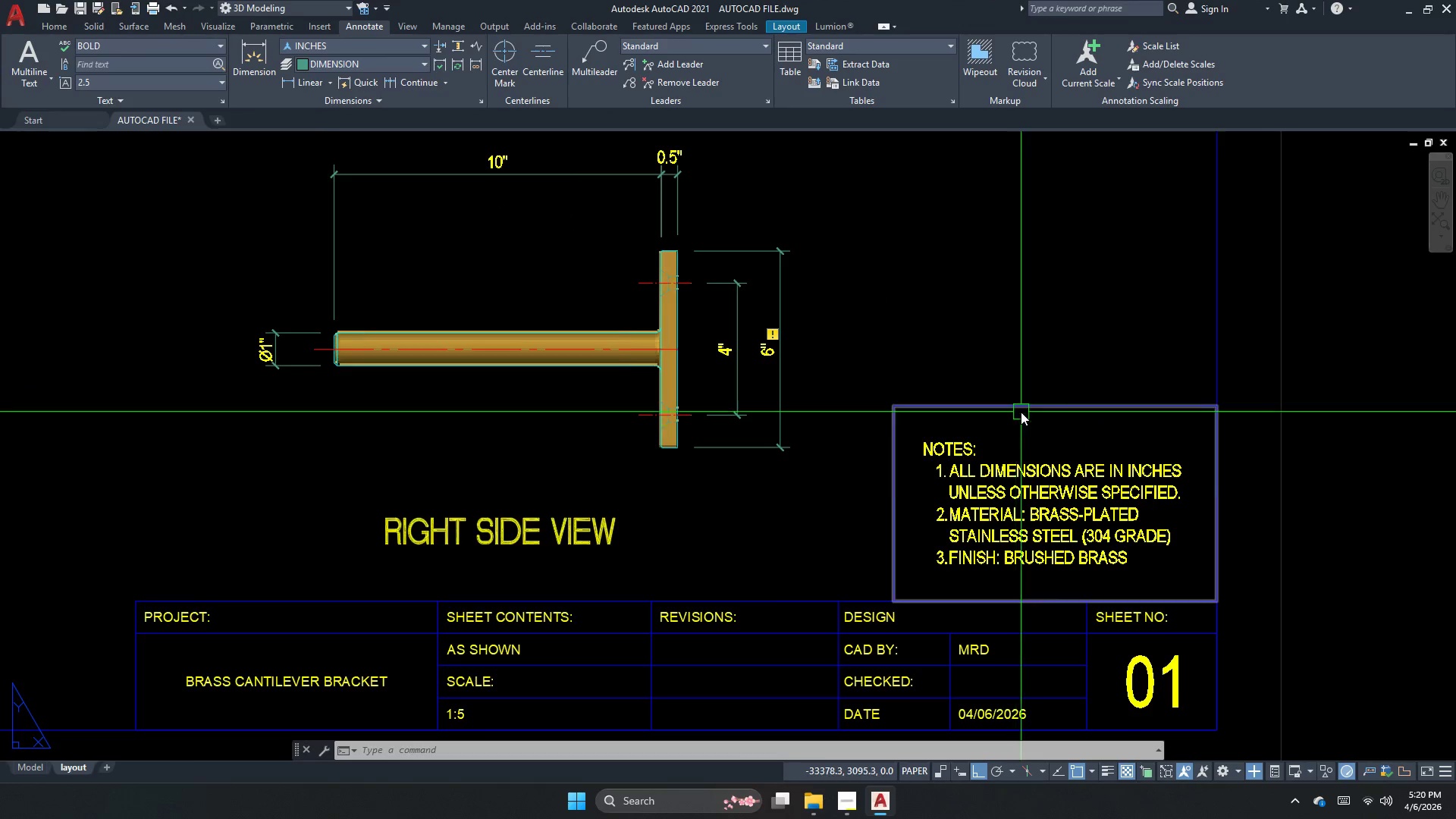 
double_click([1050, 407])
 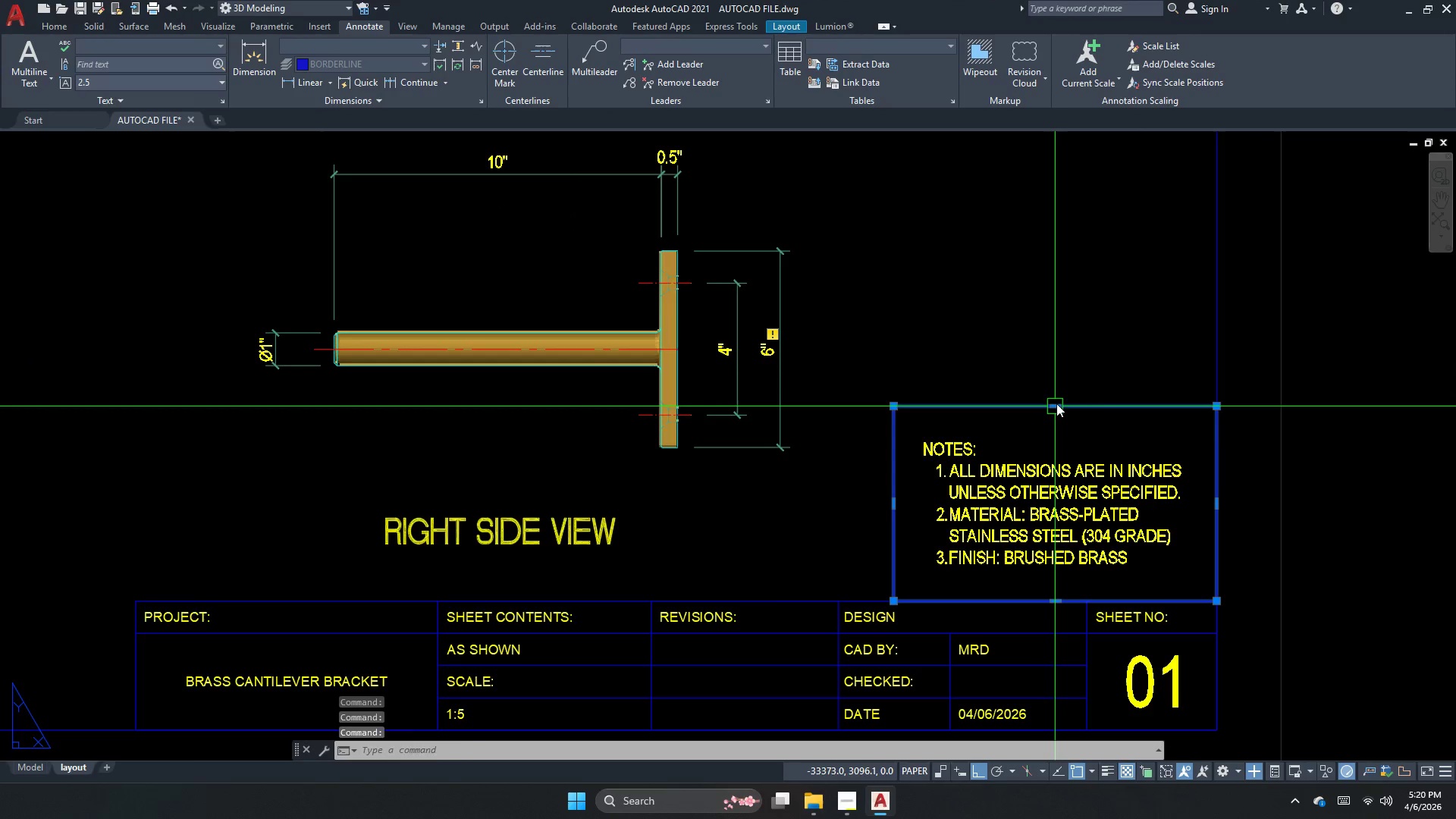 
left_click_drag(start_coordinate=[1056, 403], to_coordinate=[1056, 375])
 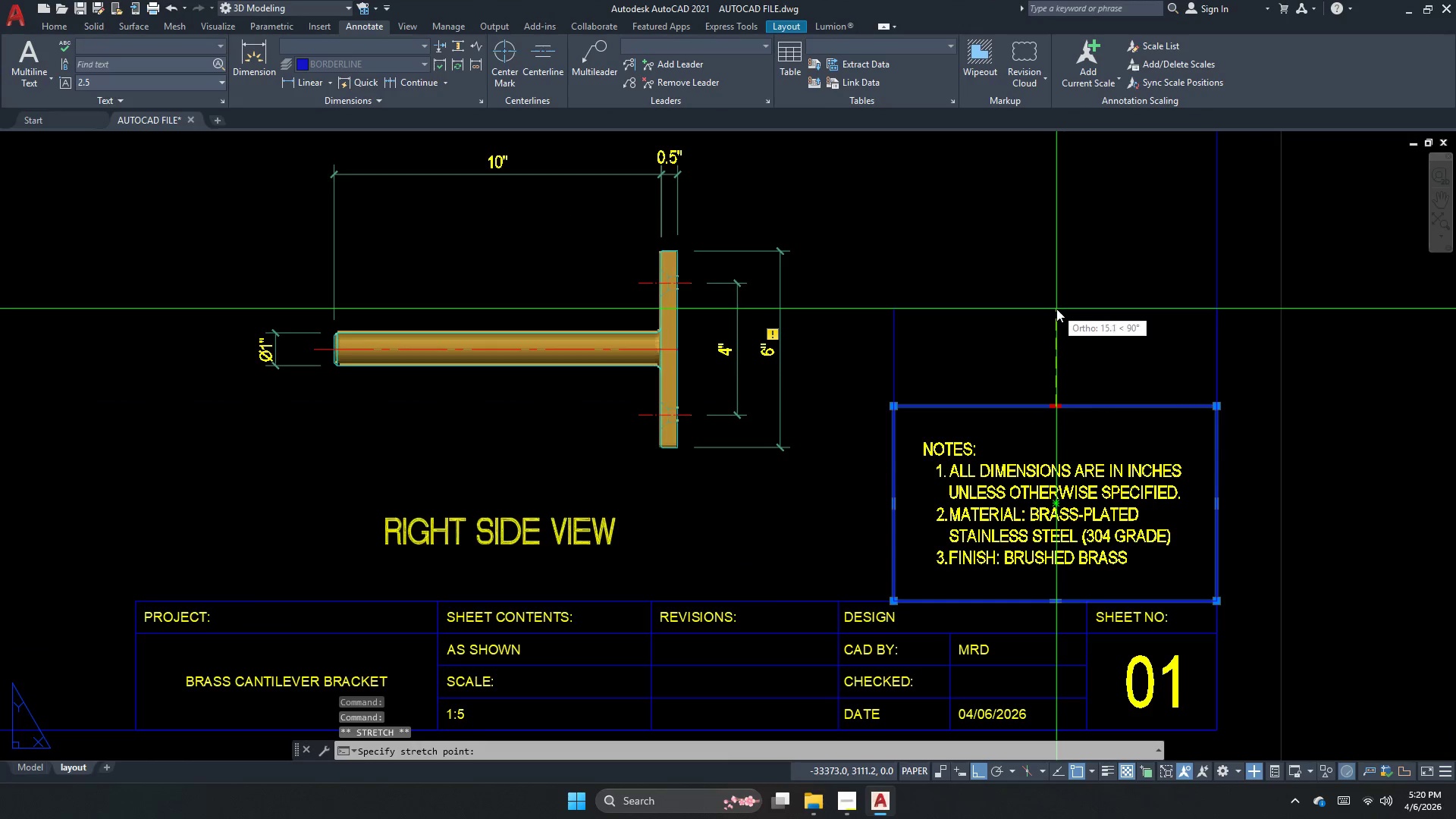 
left_click_drag(start_coordinate=[1056, 309], to_coordinate=[1056, 319])
 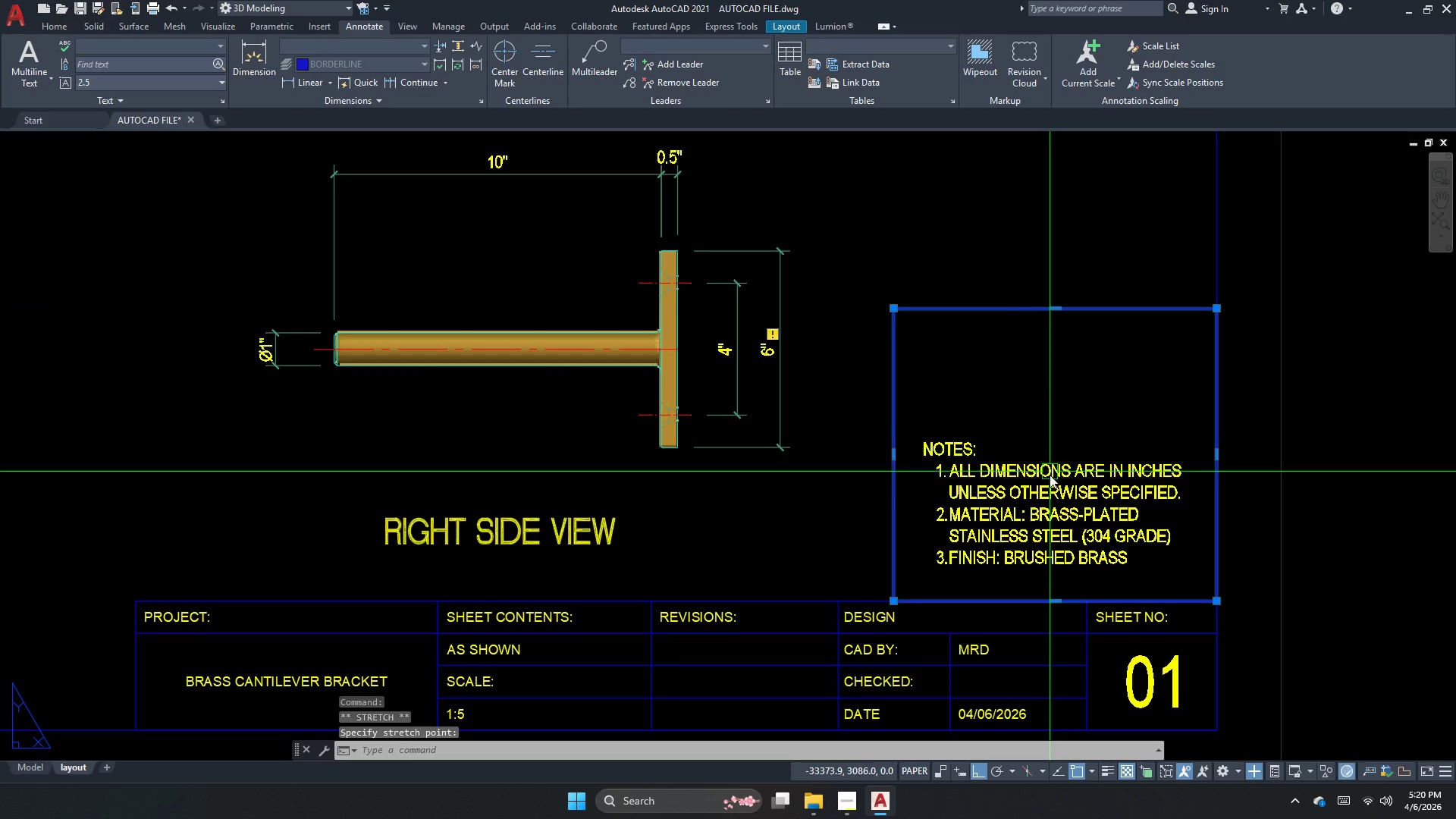 
double_click([1050, 480])
 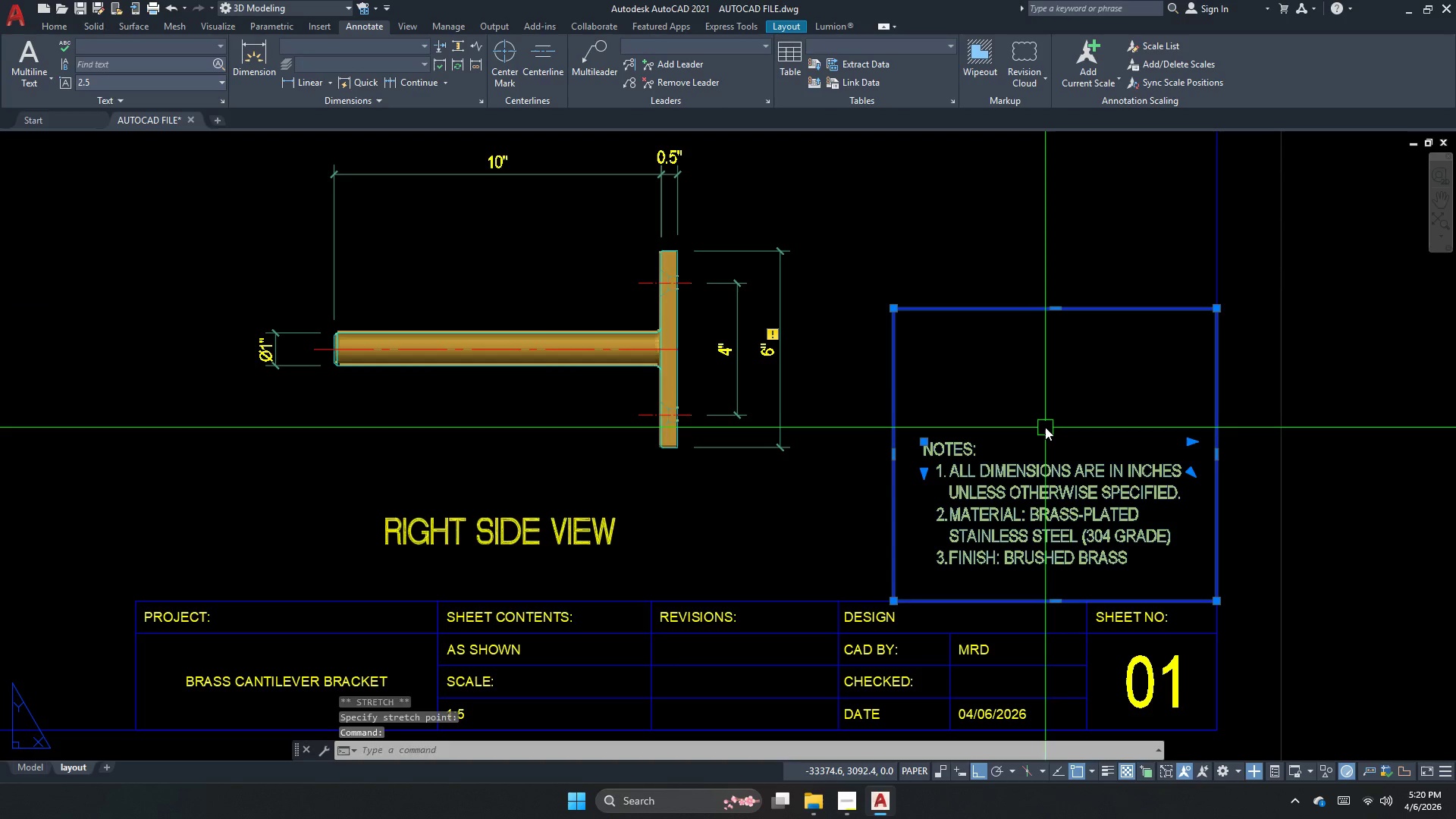 
key(N)
 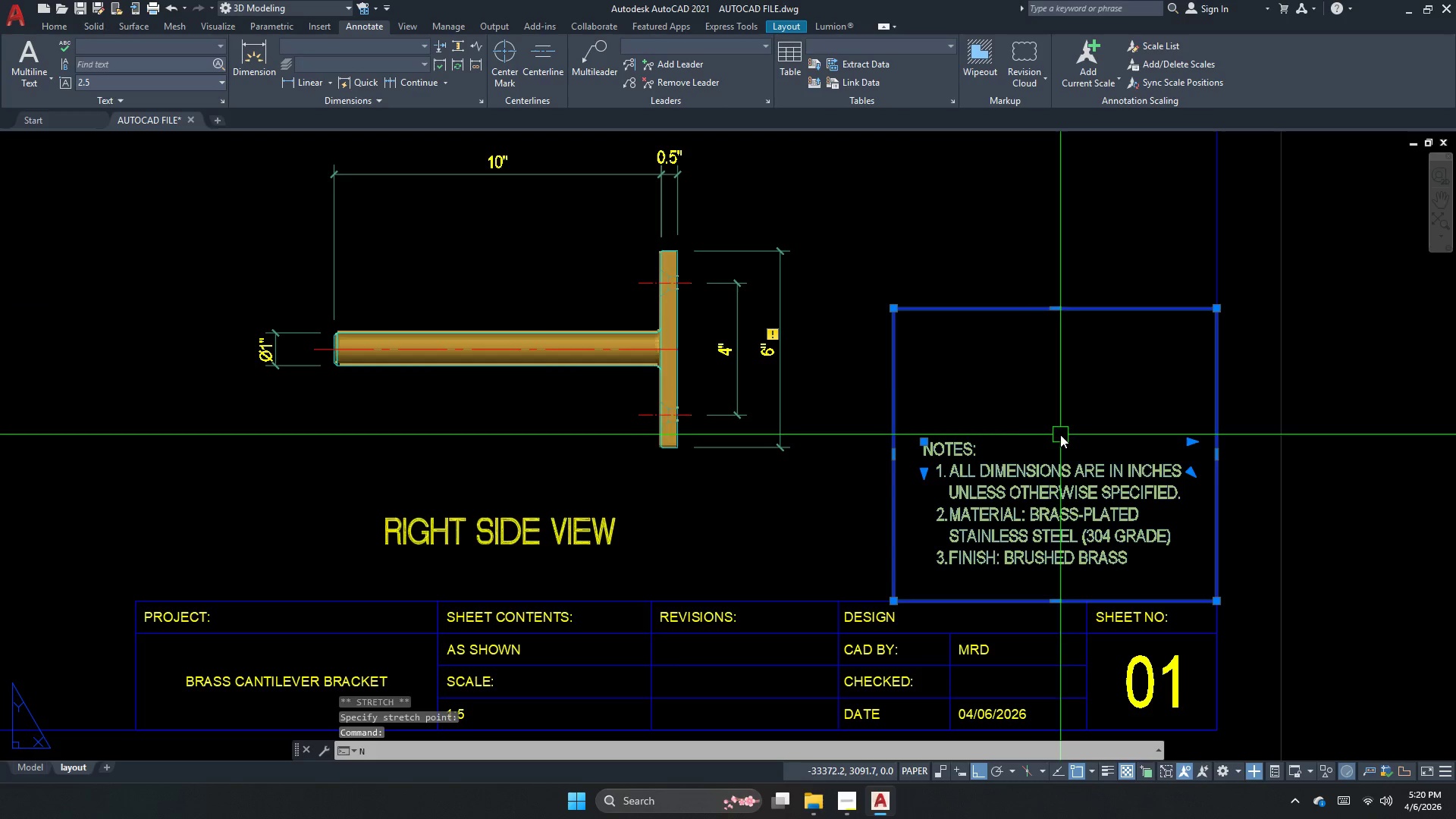 
key(Space)
 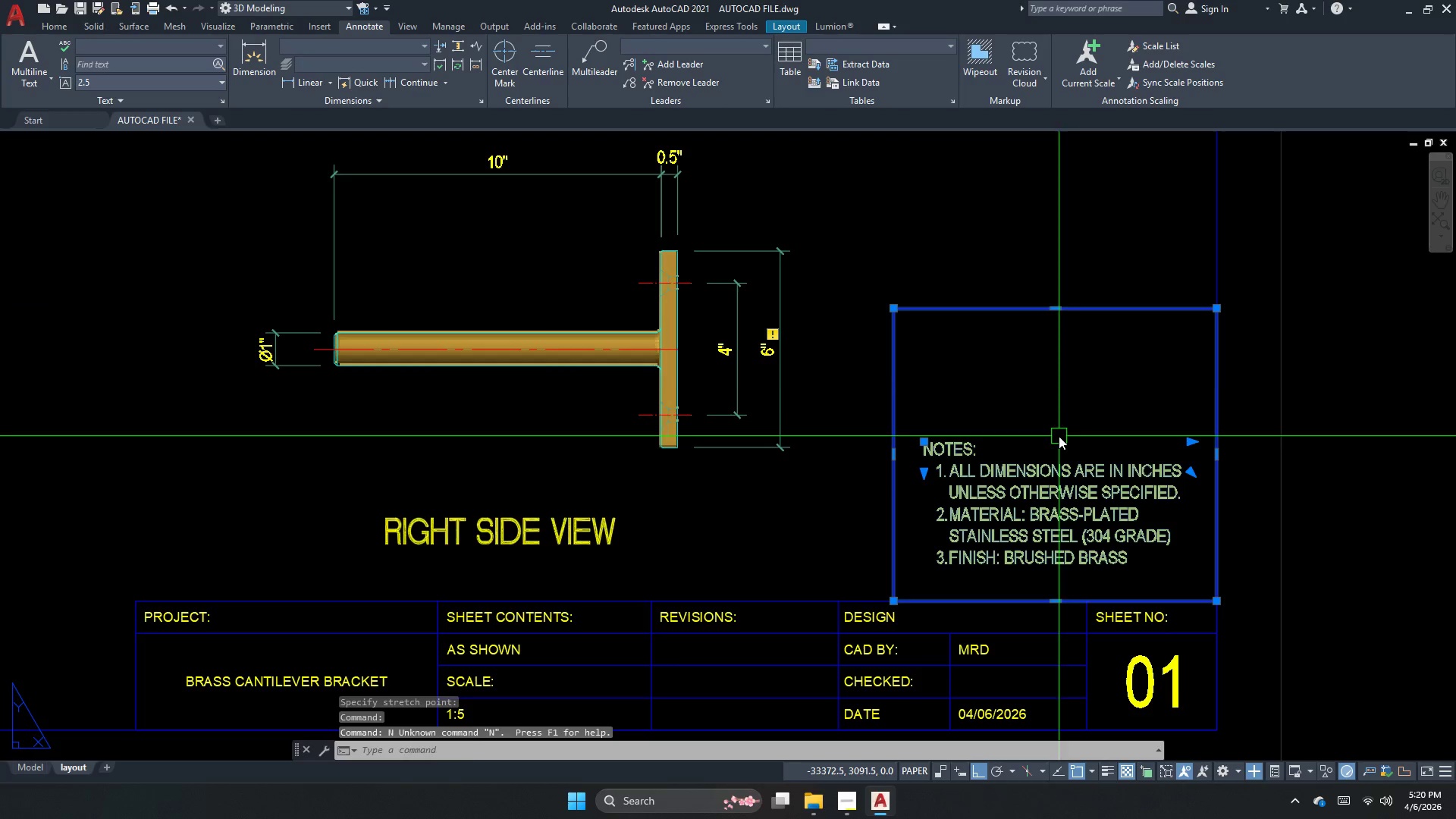 
left_click_drag(start_coordinate=[1052, 438], to_coordinate=[1052, 400])
 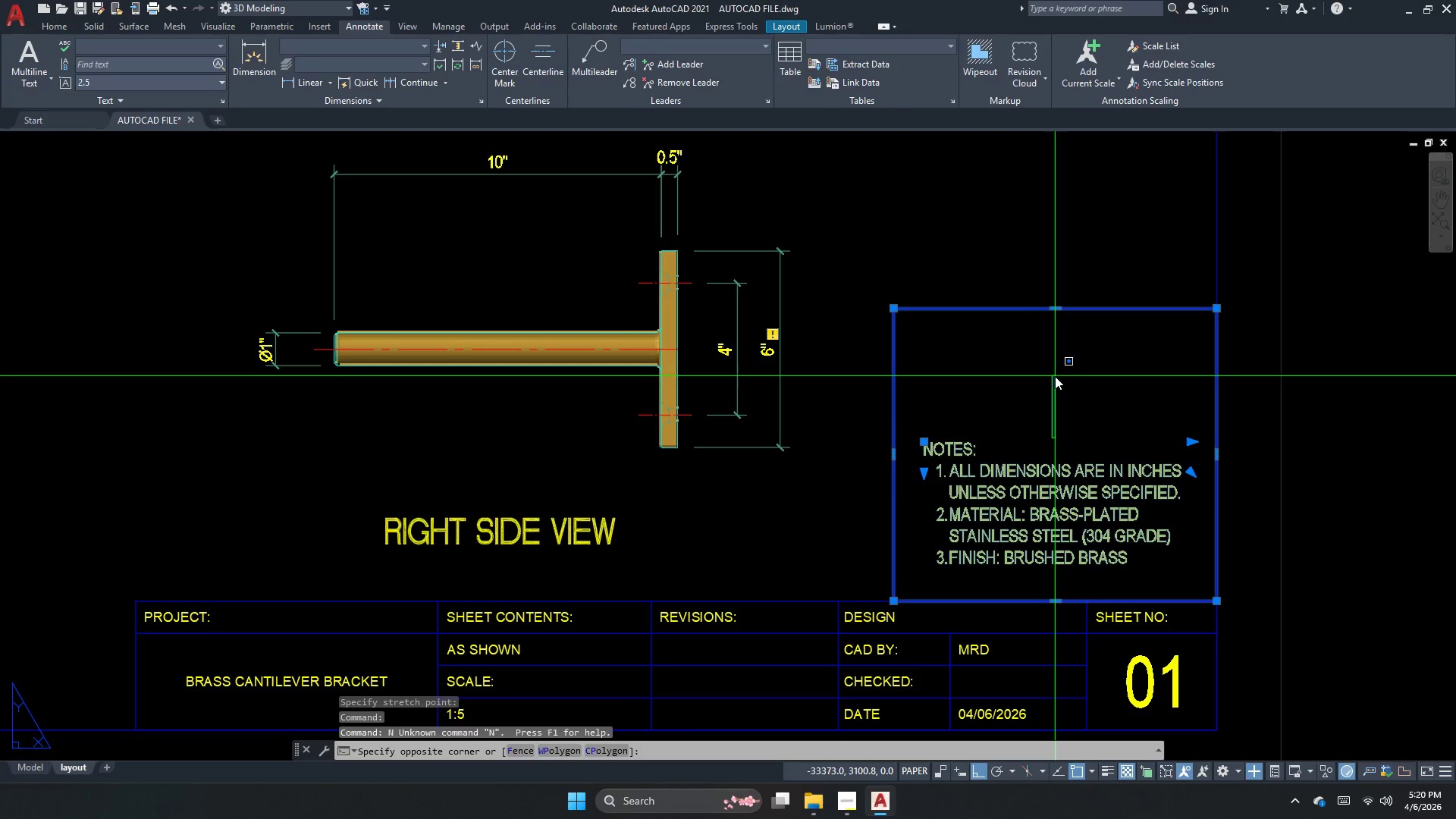 
double_click([1055, 376])
 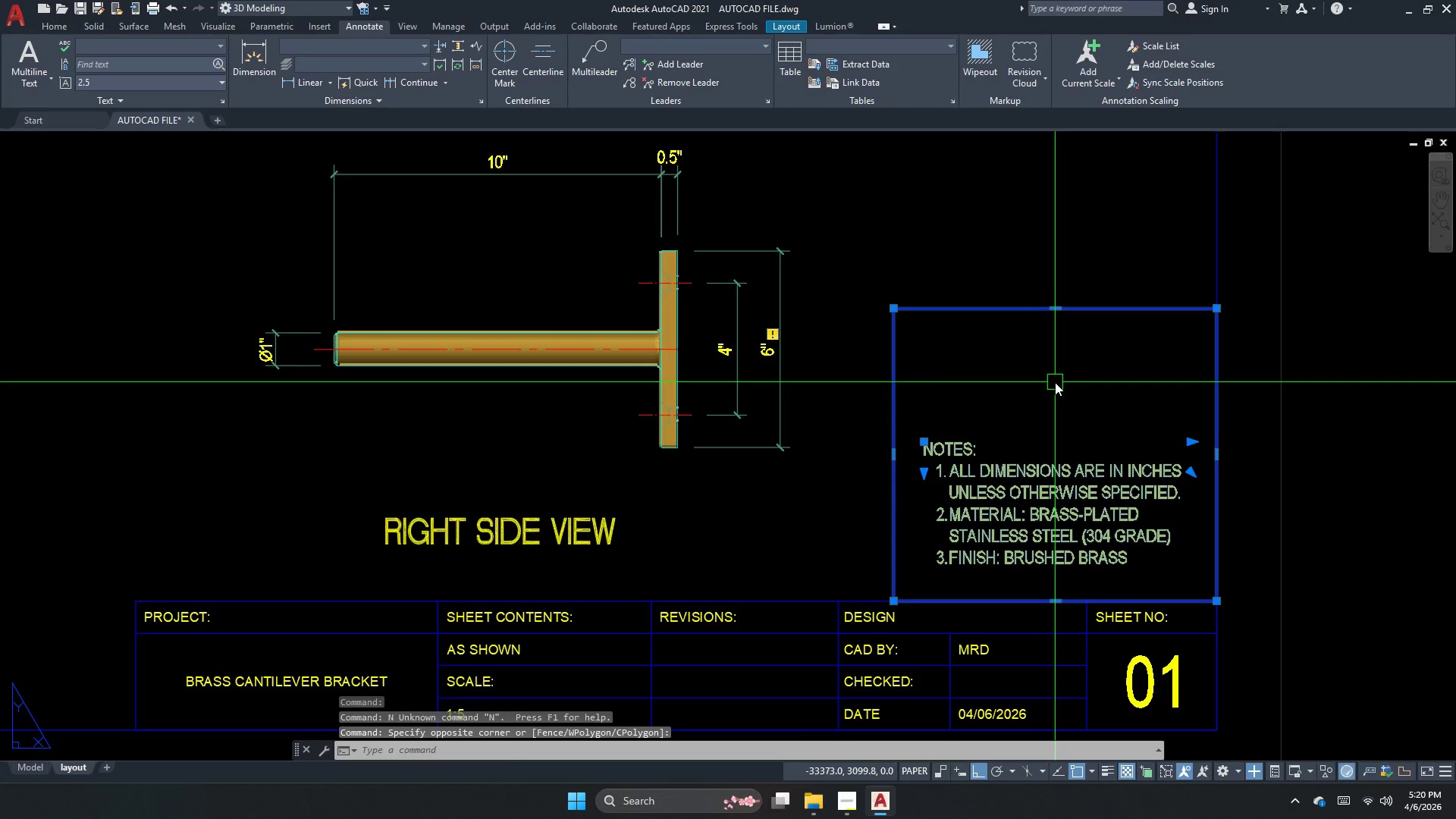 
key(M)
 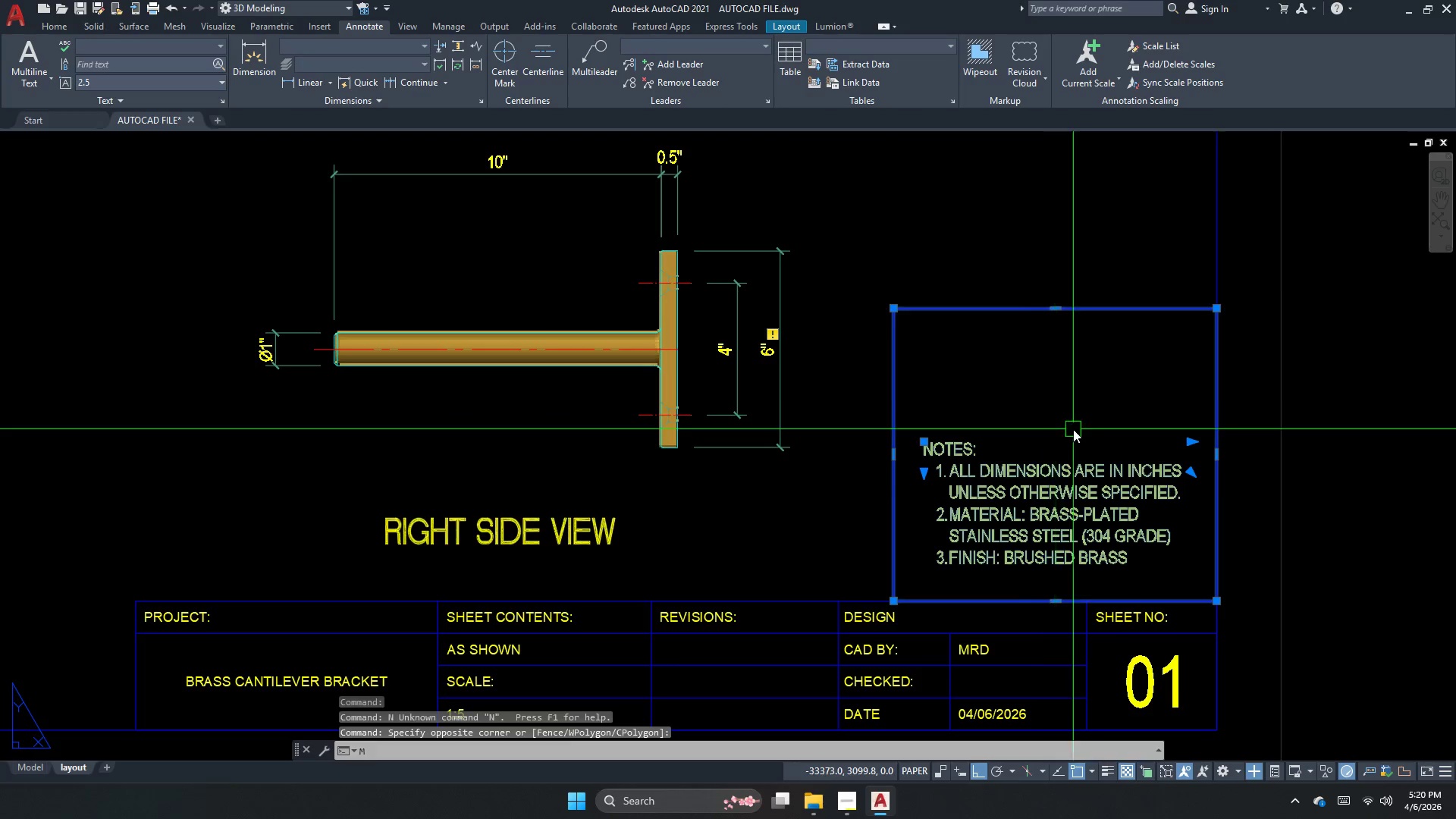 
key(Space)
 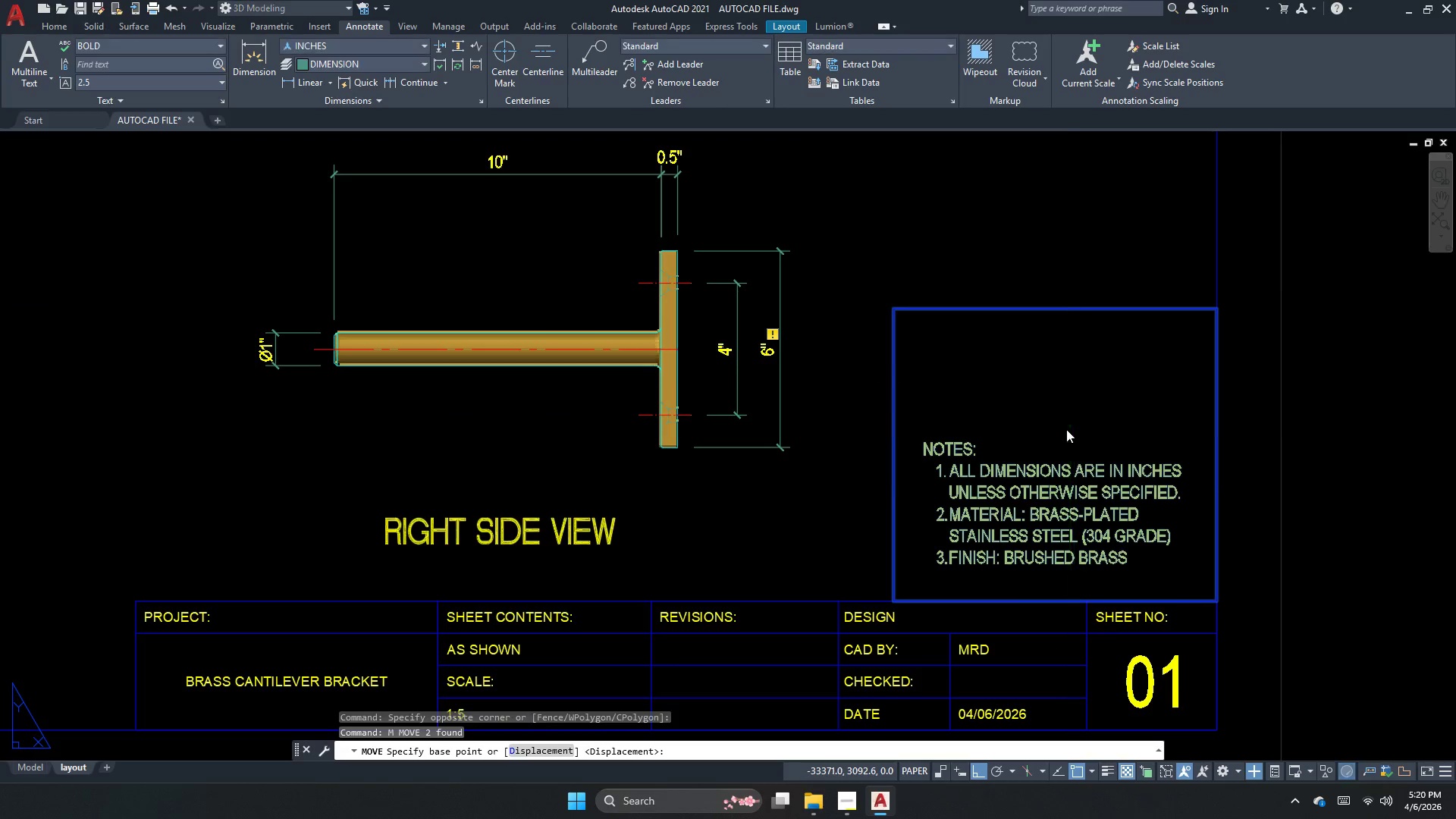 
left_click_drag(start_coordinate=[1067, 429], to_coordinate=[1062, 428])
 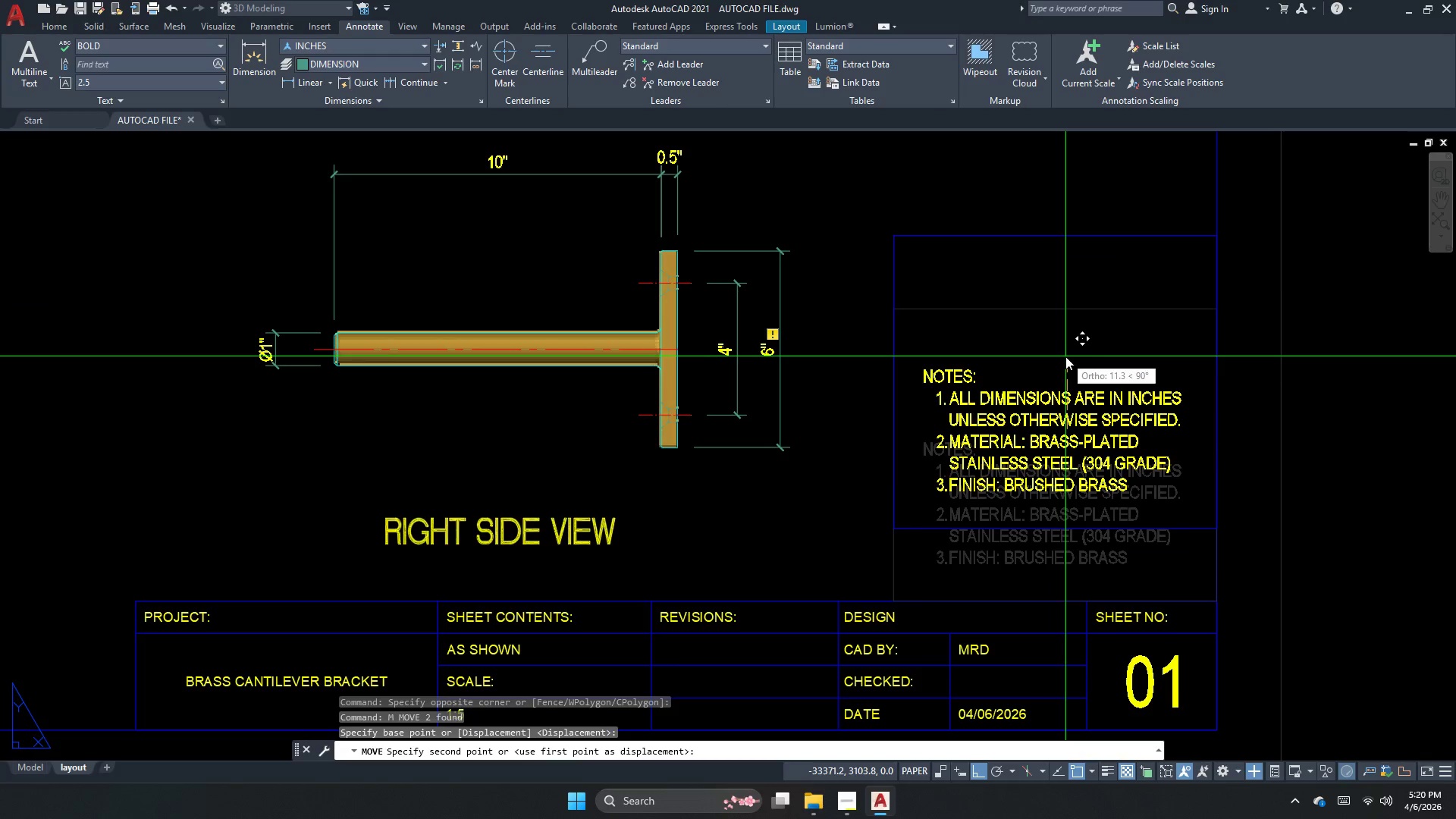 
key(Escape)
 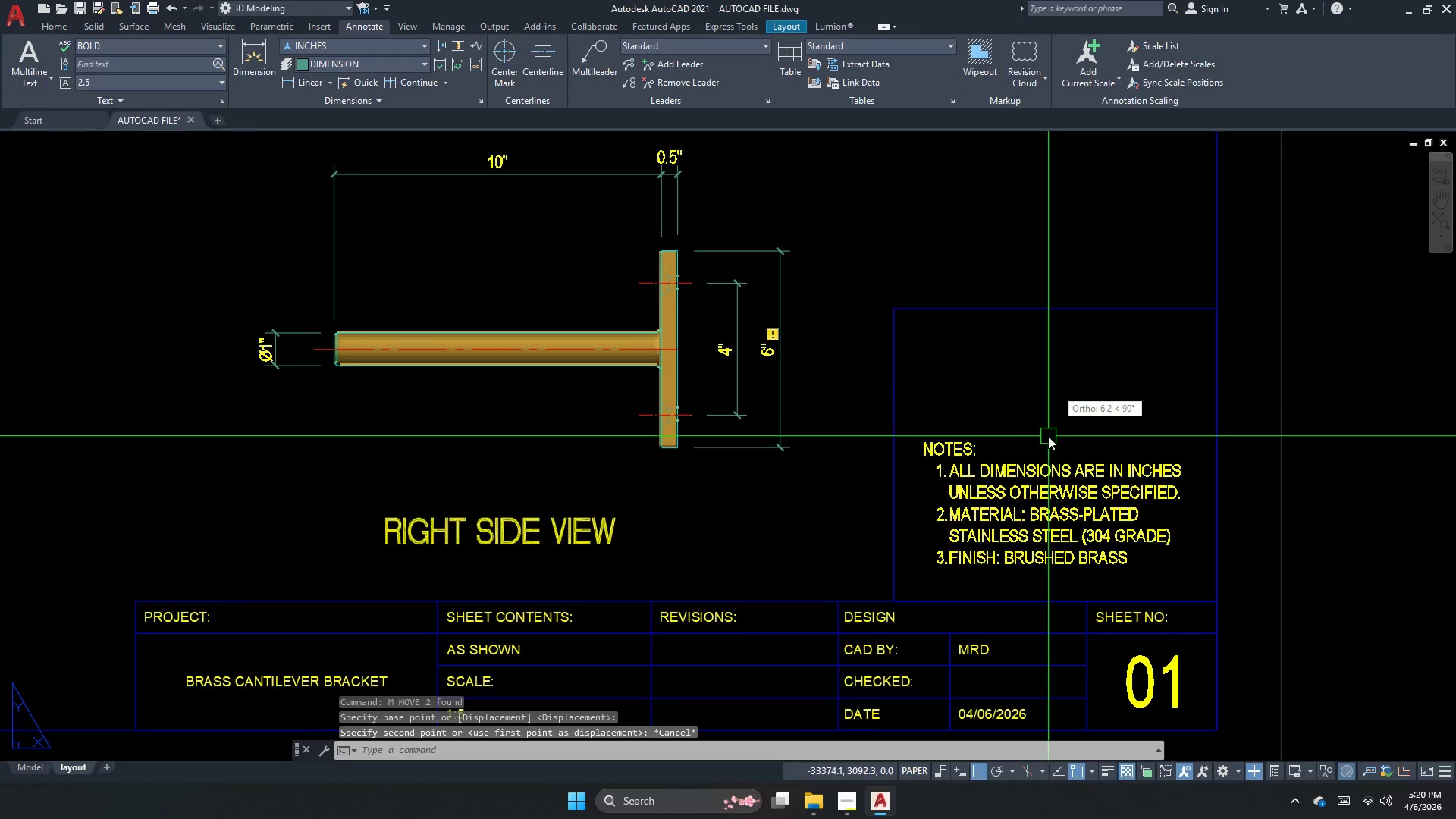 
left_click_drag(start_coordinate=[1042, 454], to_coordinate=[1042, 464])
 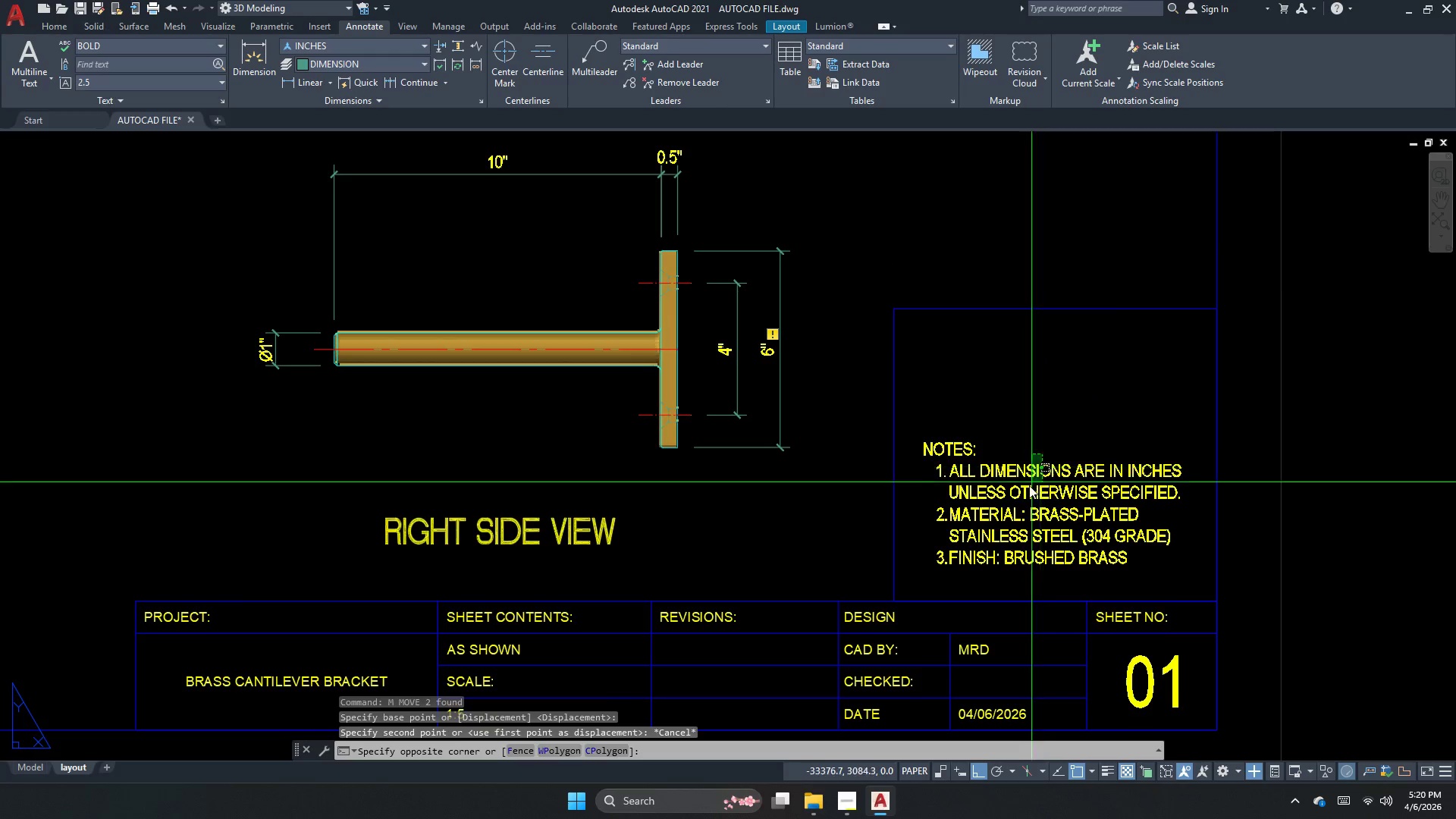 
double_click([1029, 485])
 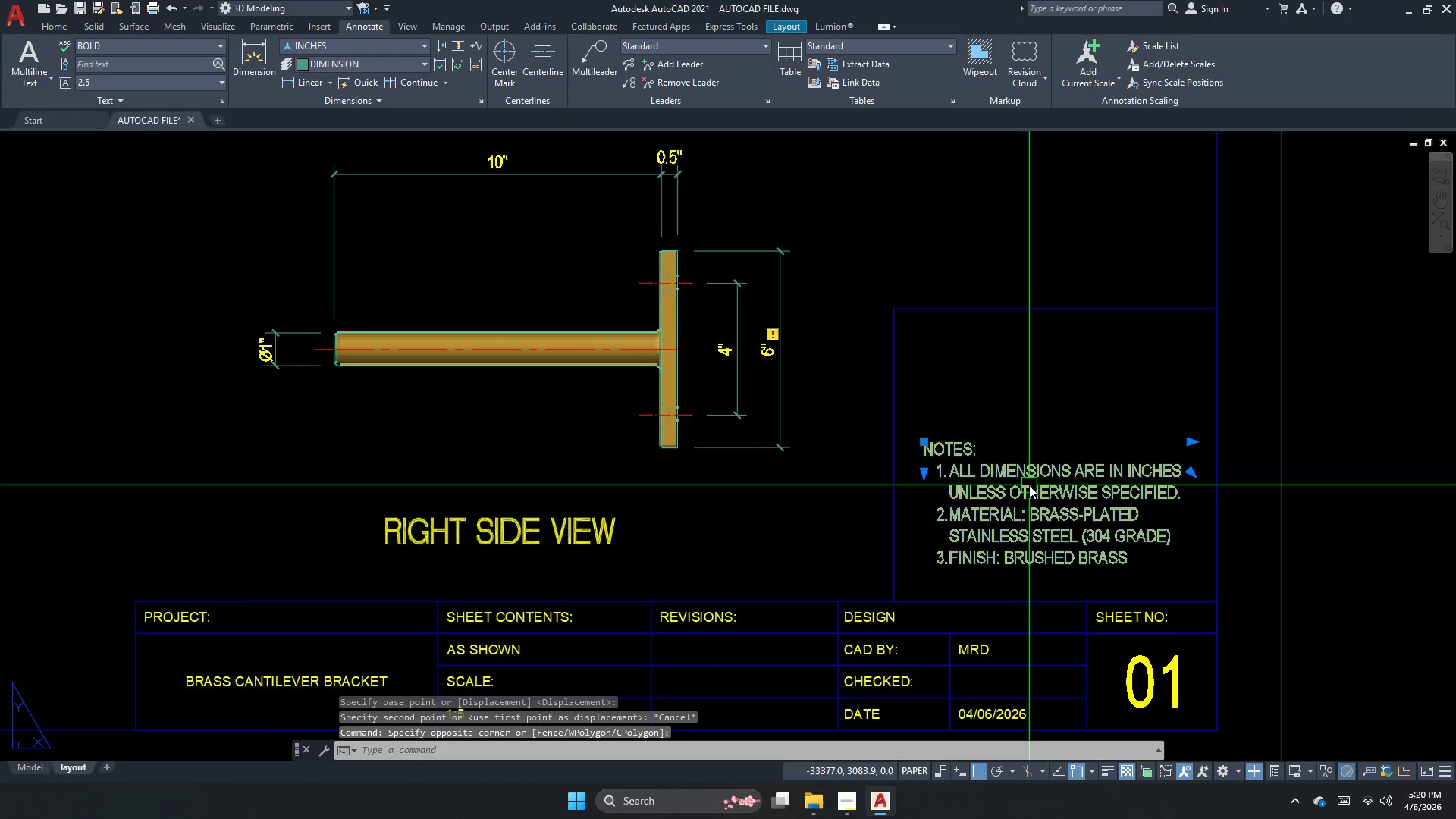 
key(M)
 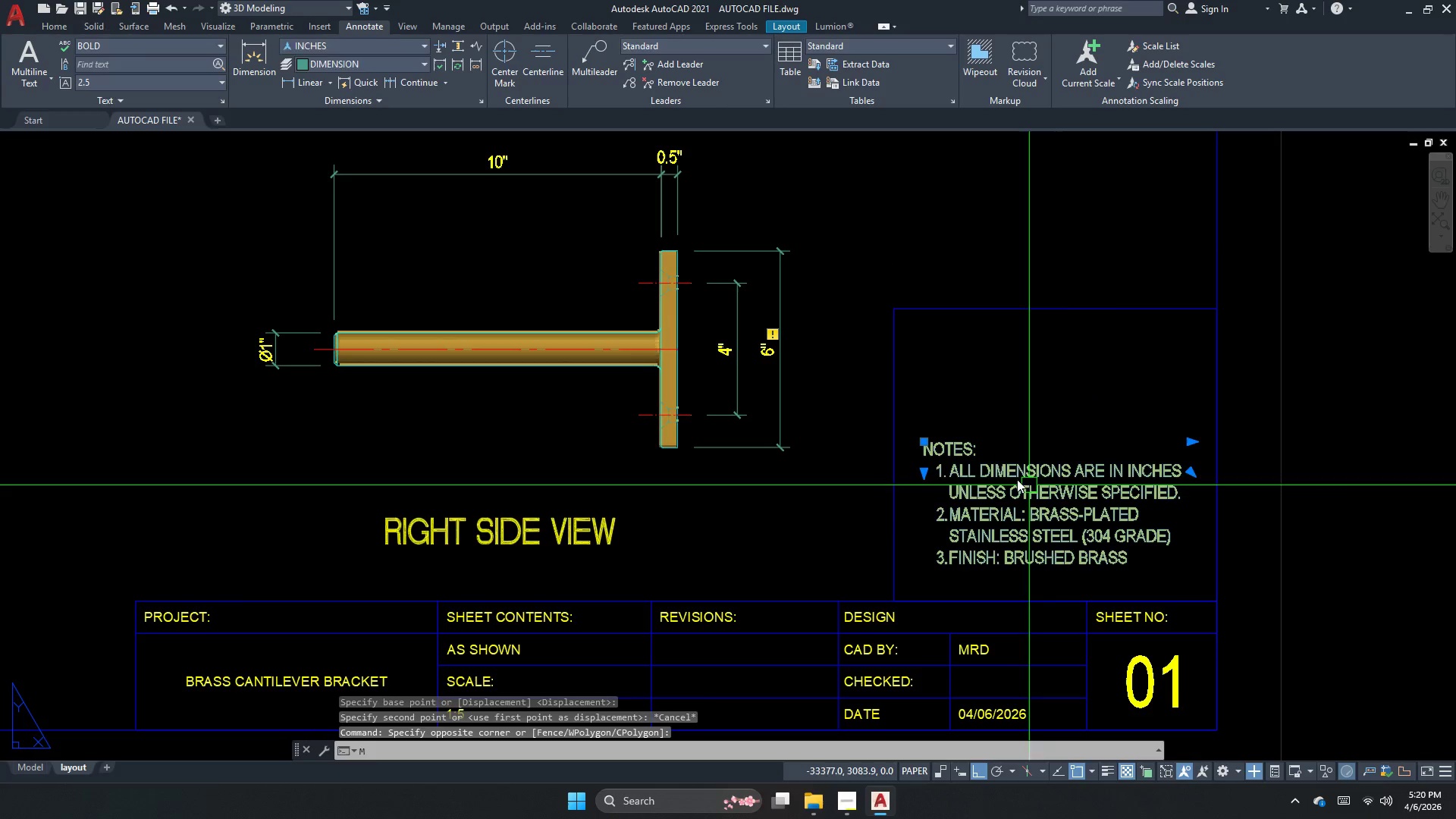 
key(Space)
 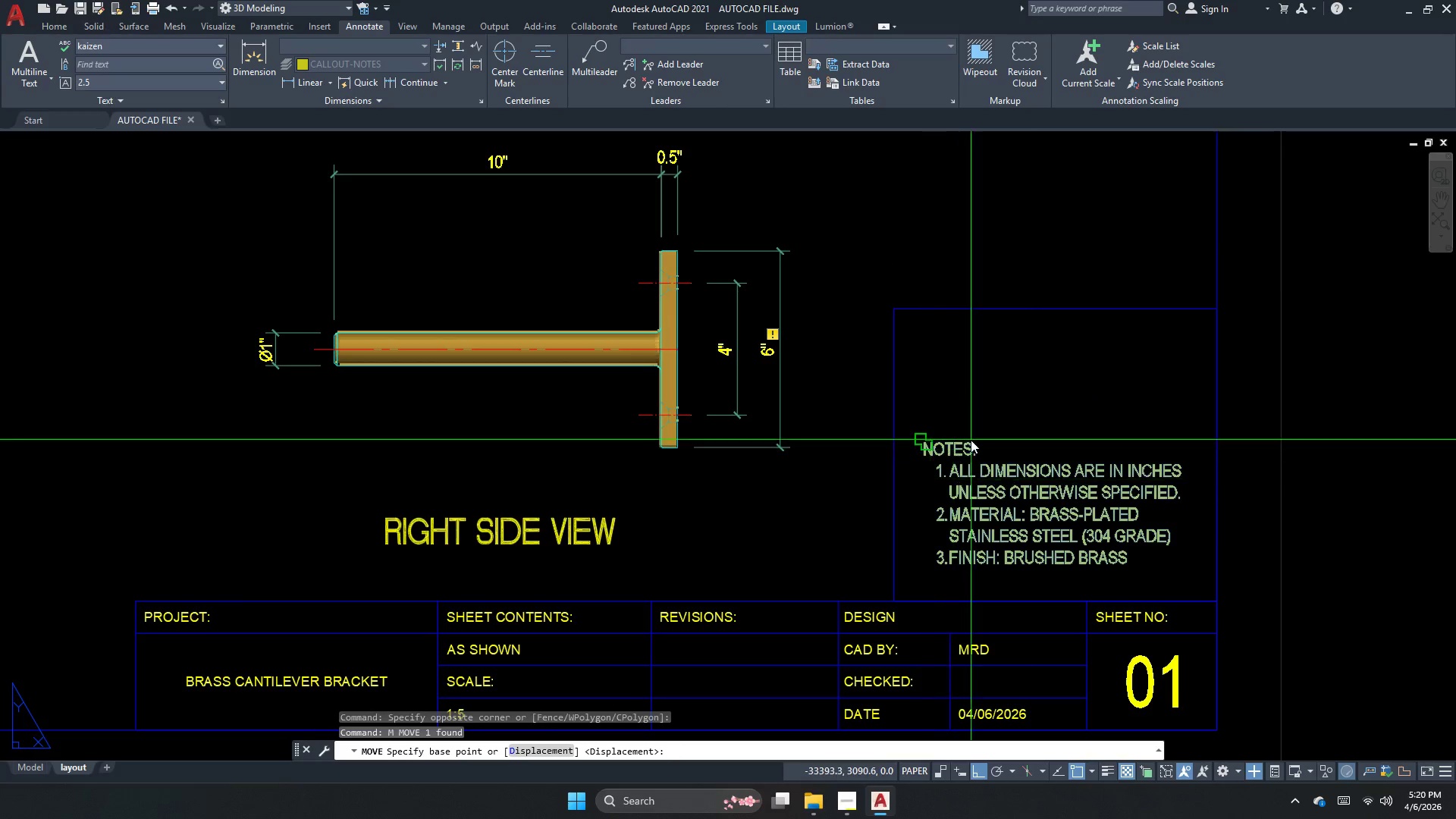 
left_click_drag(start_coordinate=[1010, 466], to_coordinate=[1009, 431])
 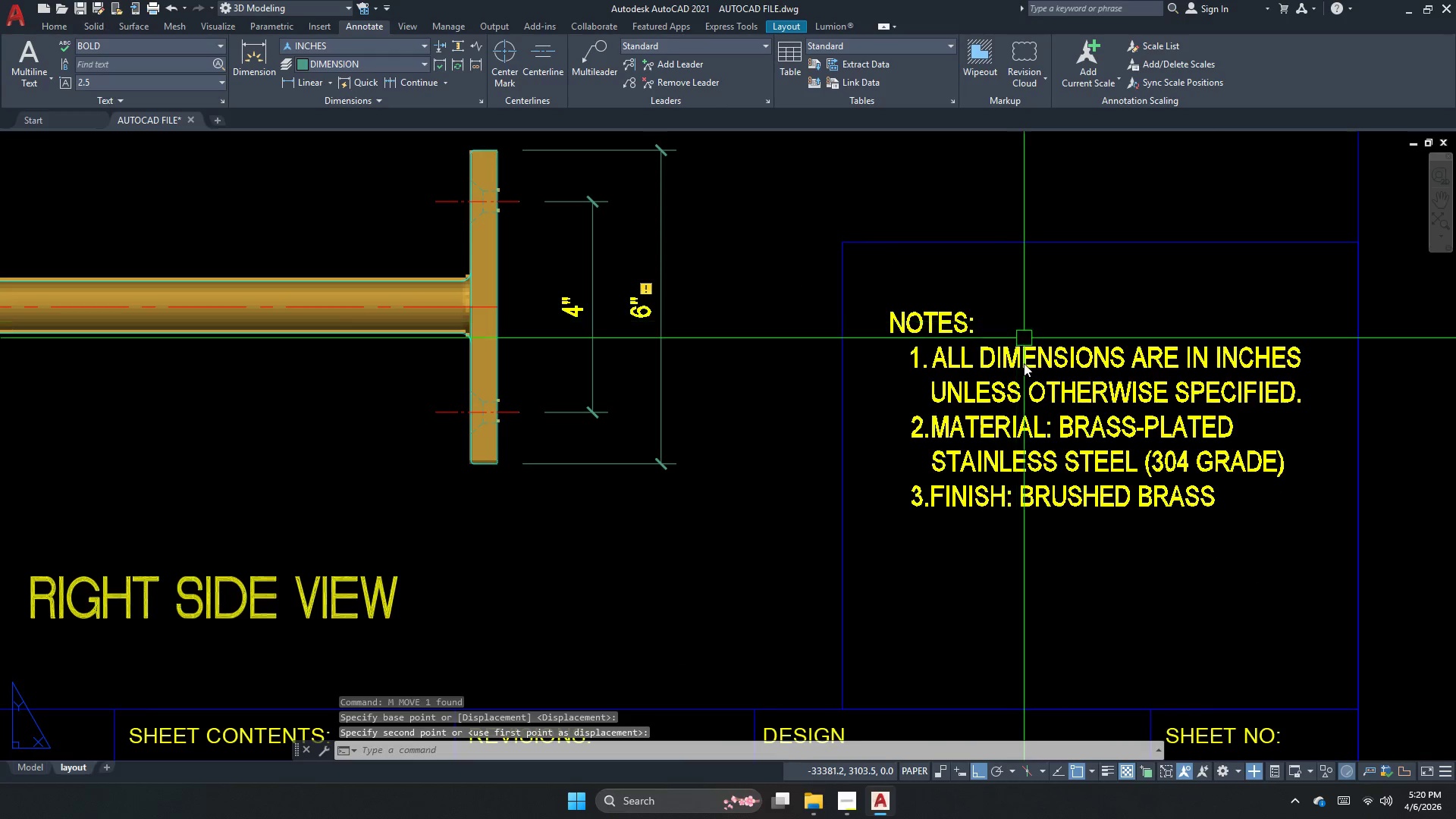 
scroll: coordinate [980, 419], scroll_direction: up, amount: 1.0
 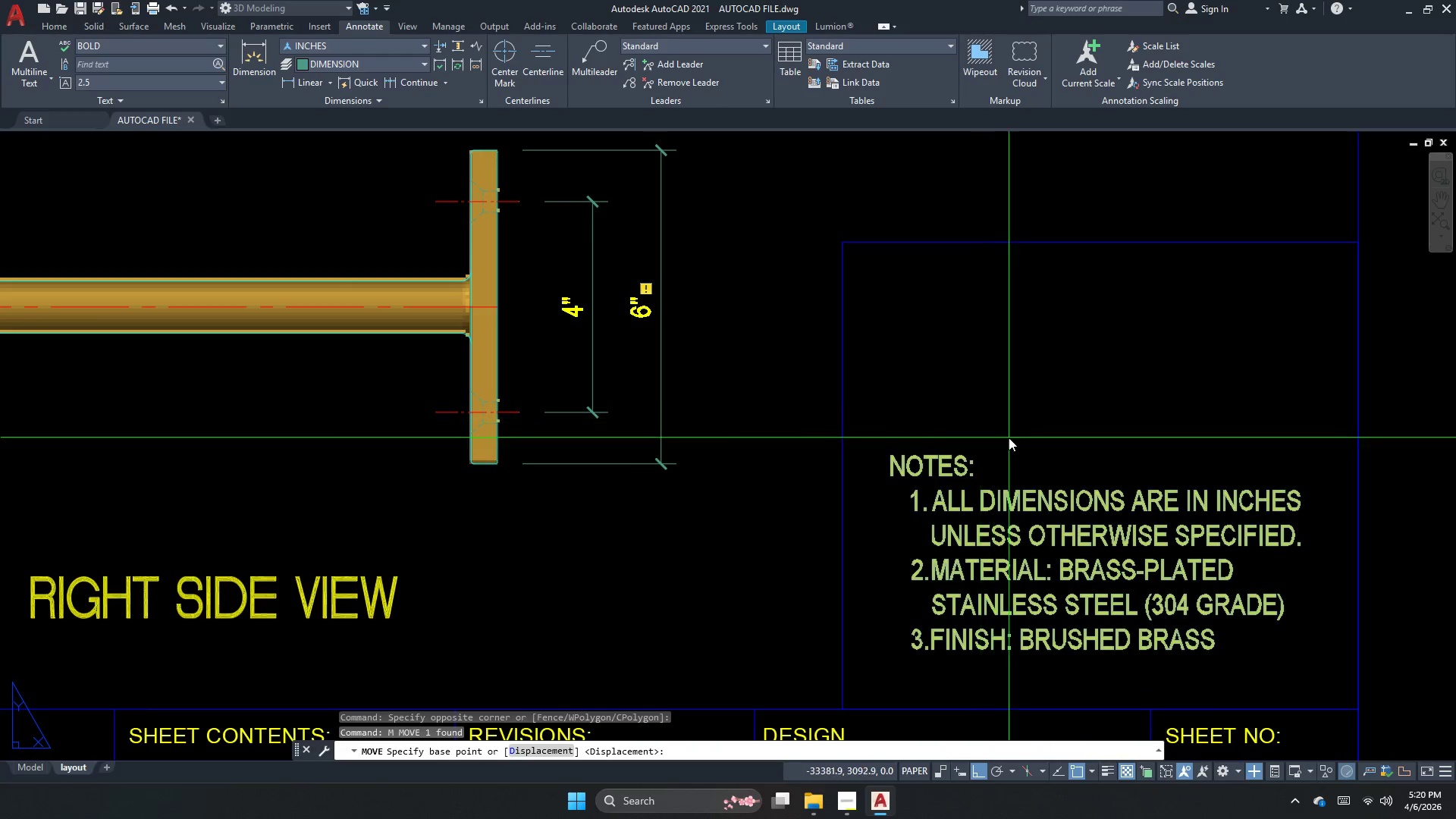 
double_click([1087, 491])
 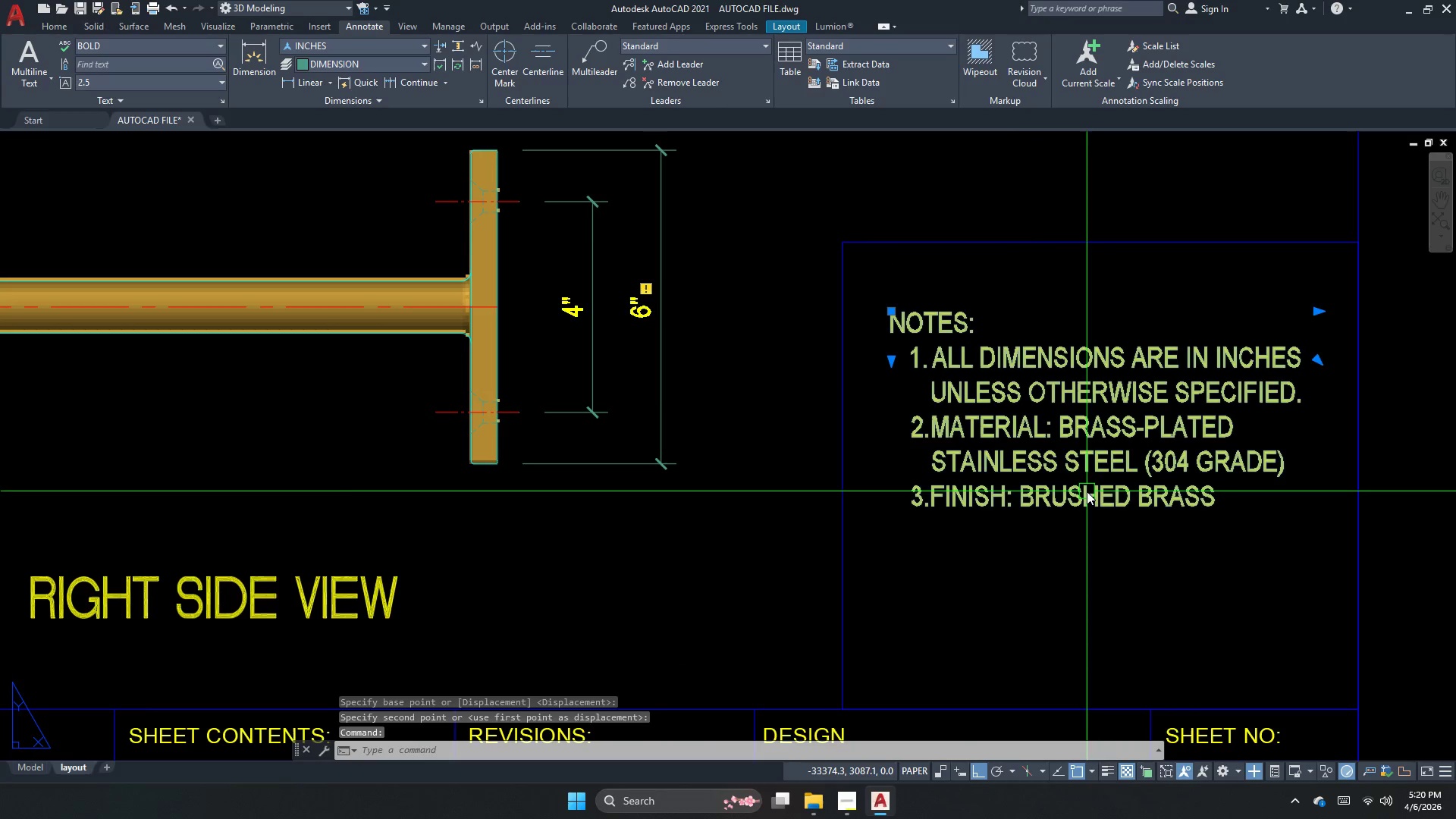 
triple_click([1087, 491])
 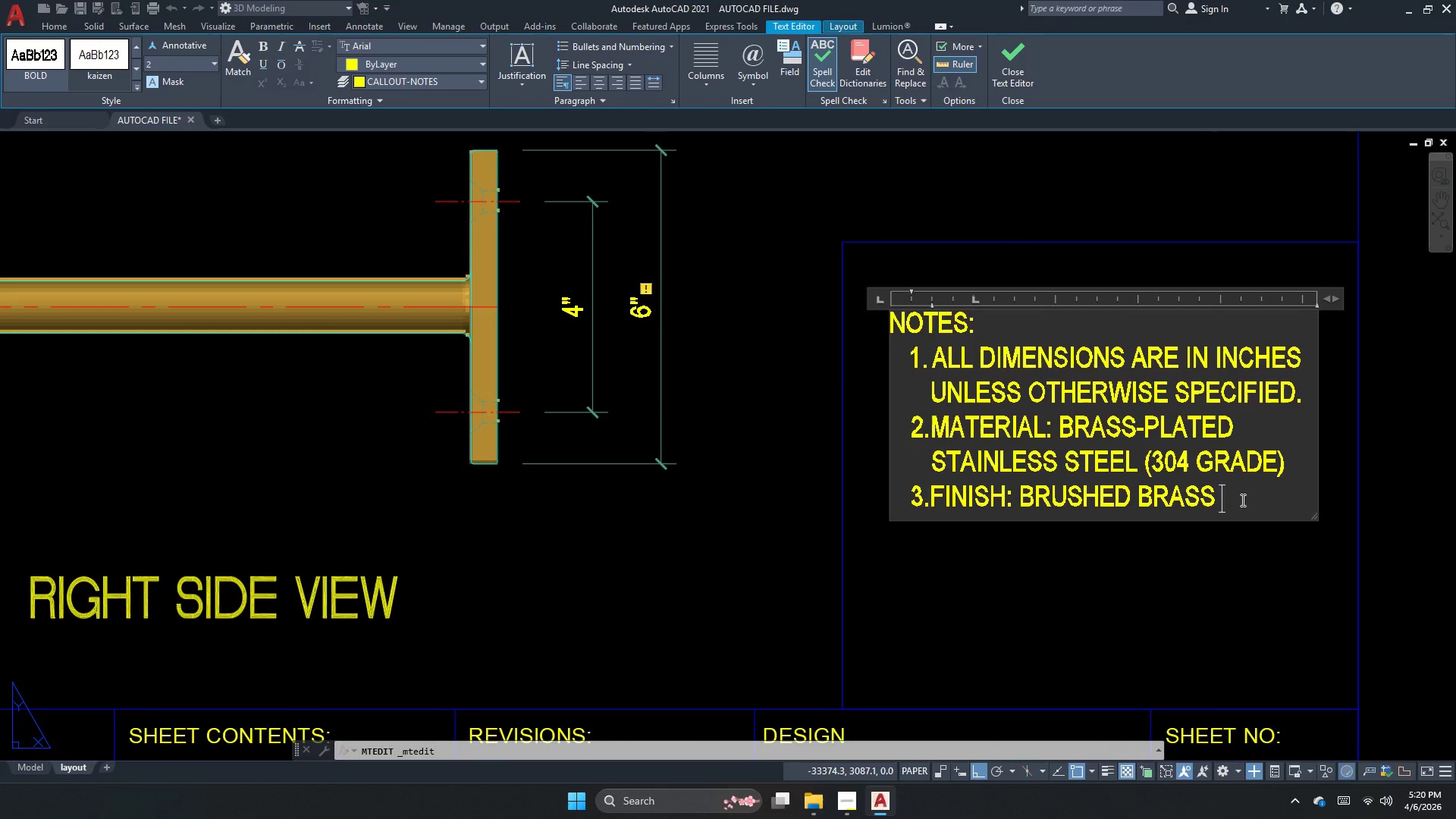 
key(Enter)
 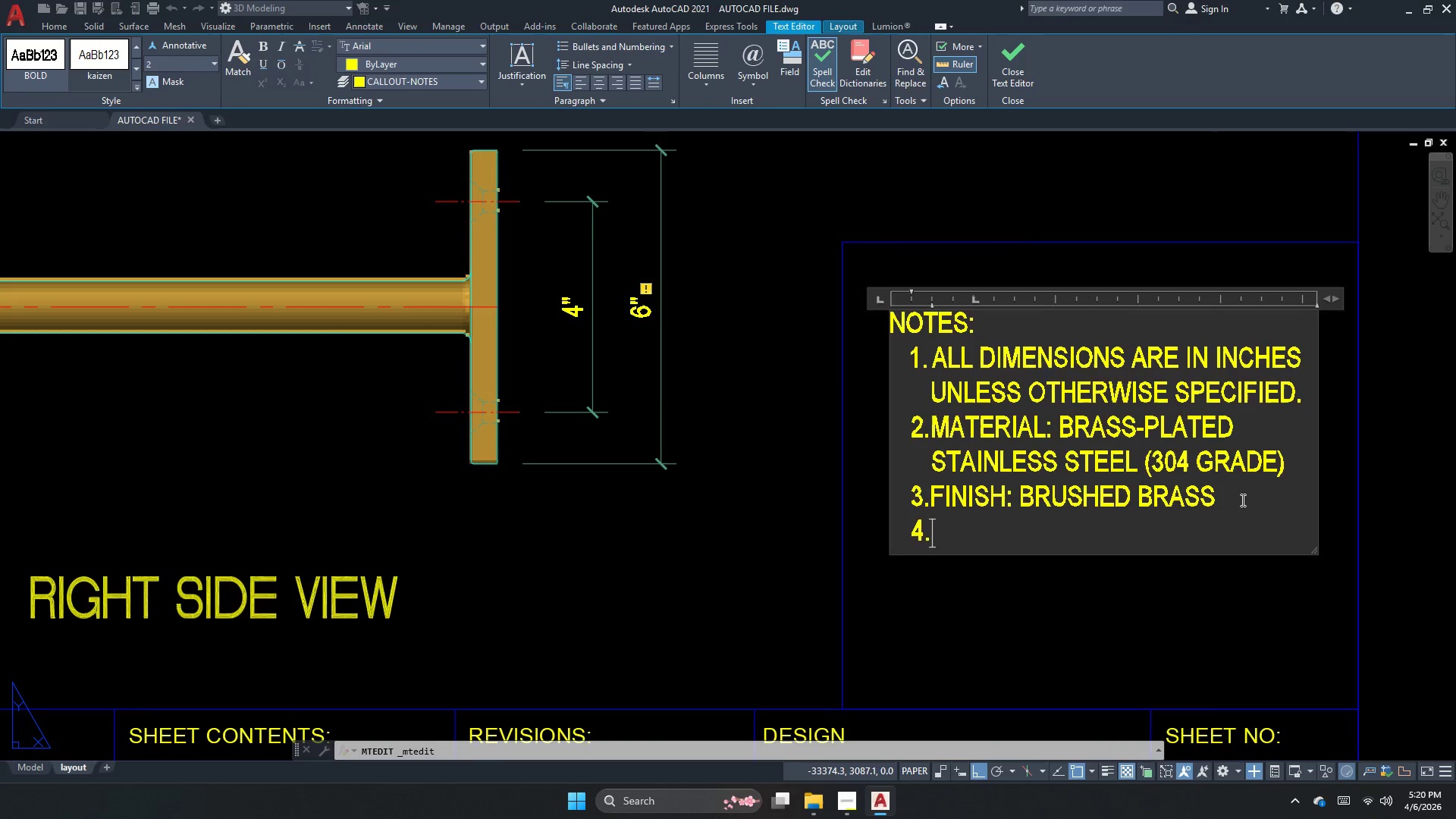 
type(capacity )
key(Backspace)
type(: )
 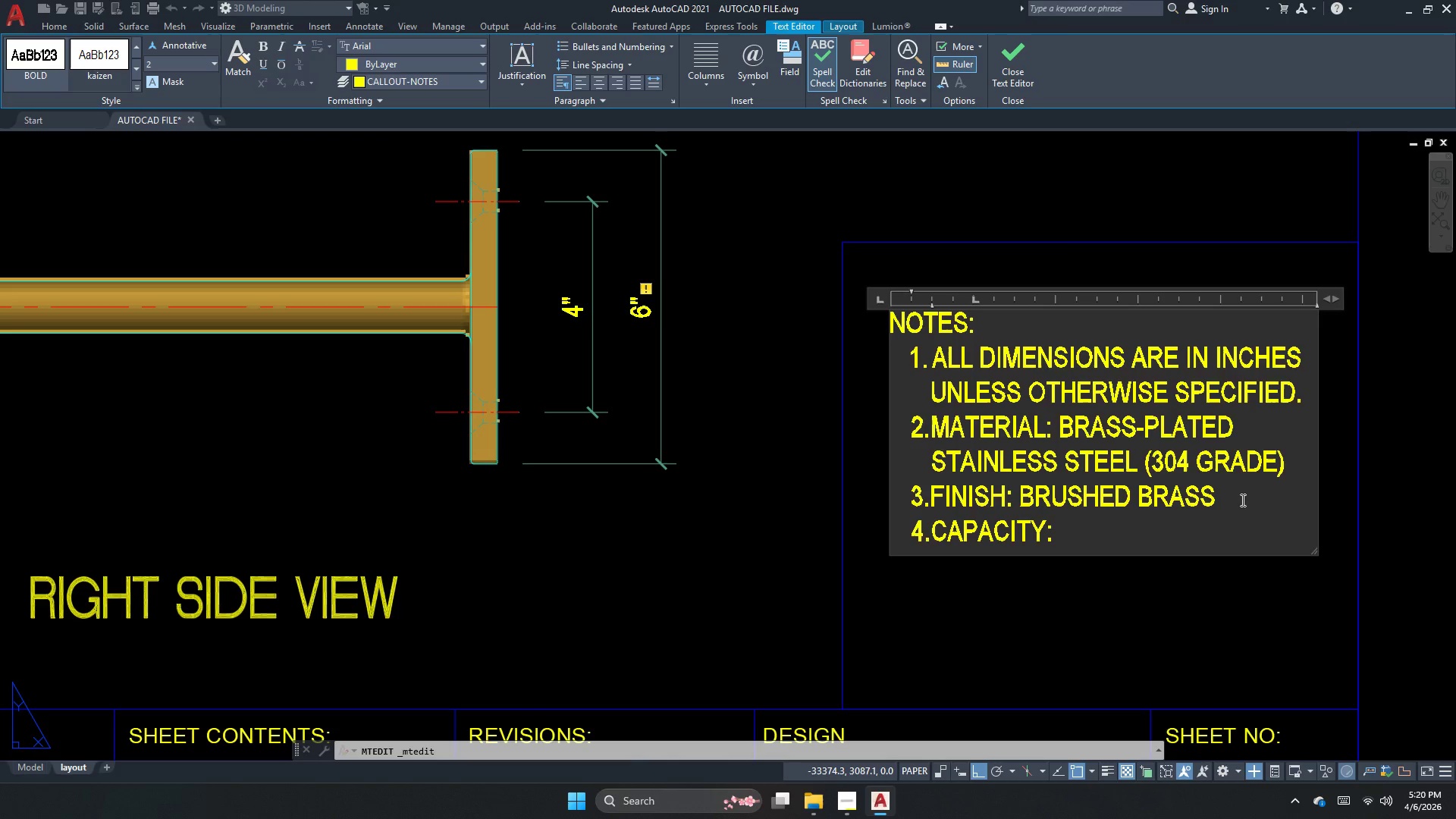 
key(Alt+AltLeft)
 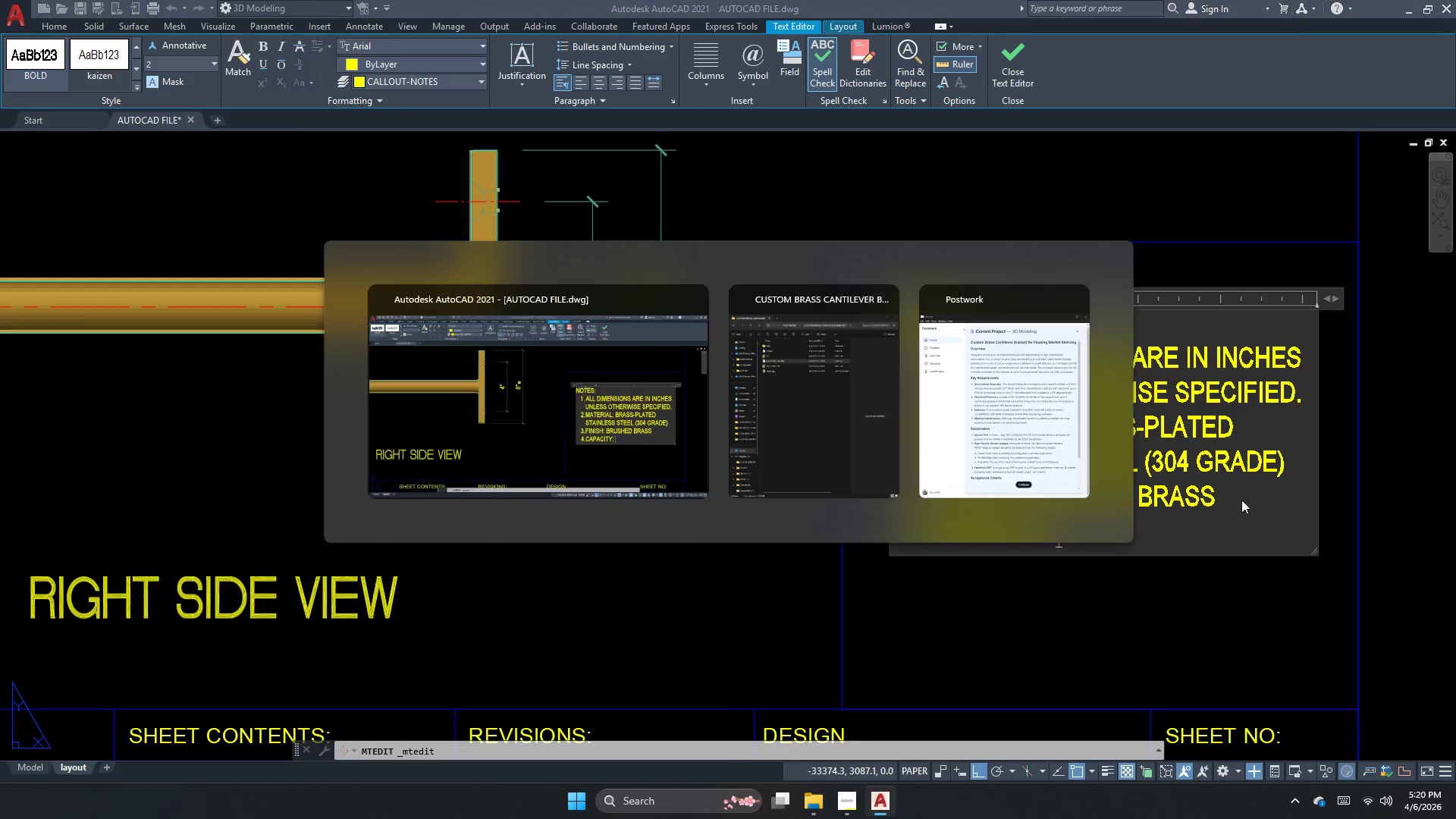 
key(Alt+Tab)
 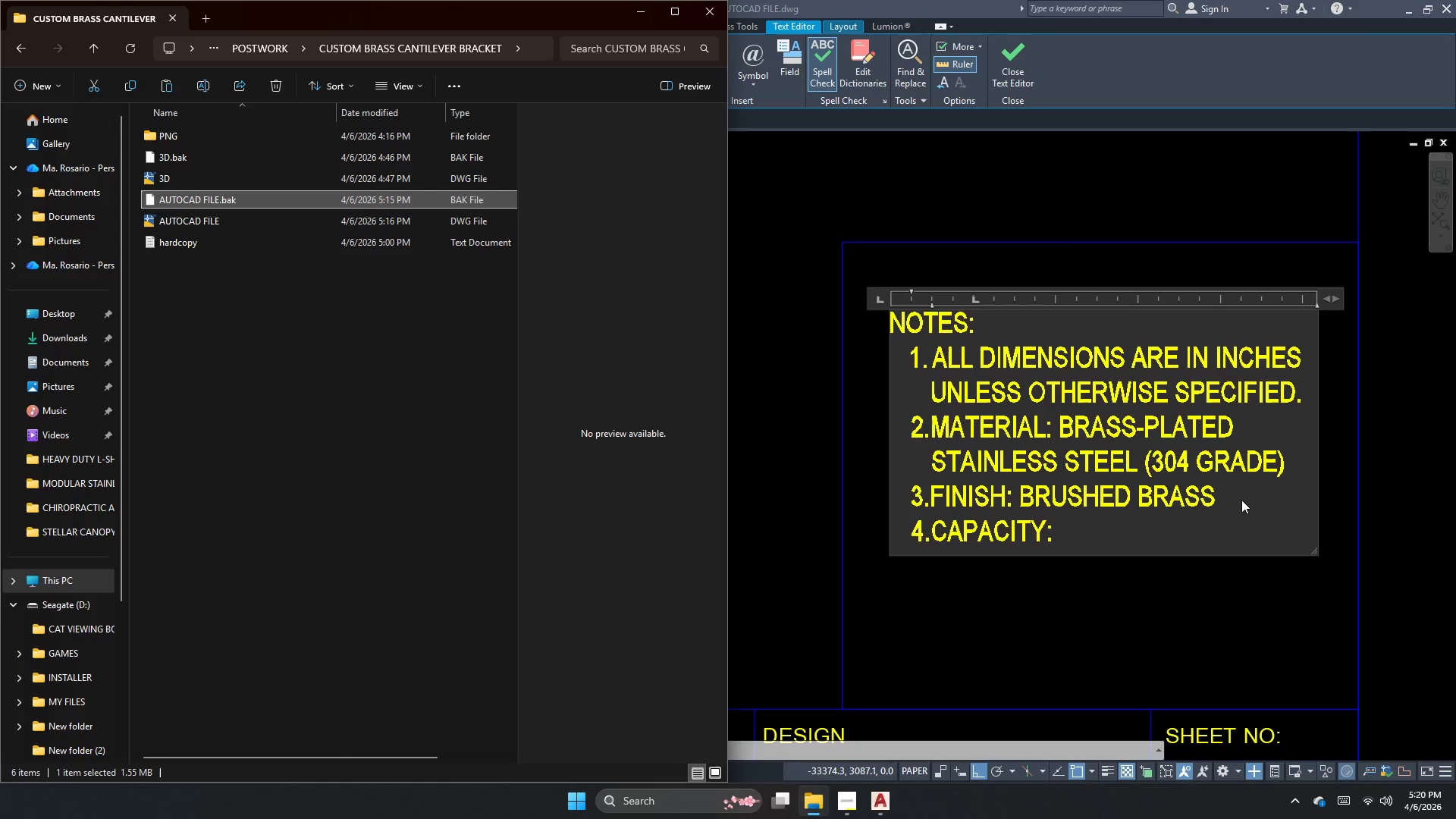 
key(Alt+AltLeft)
 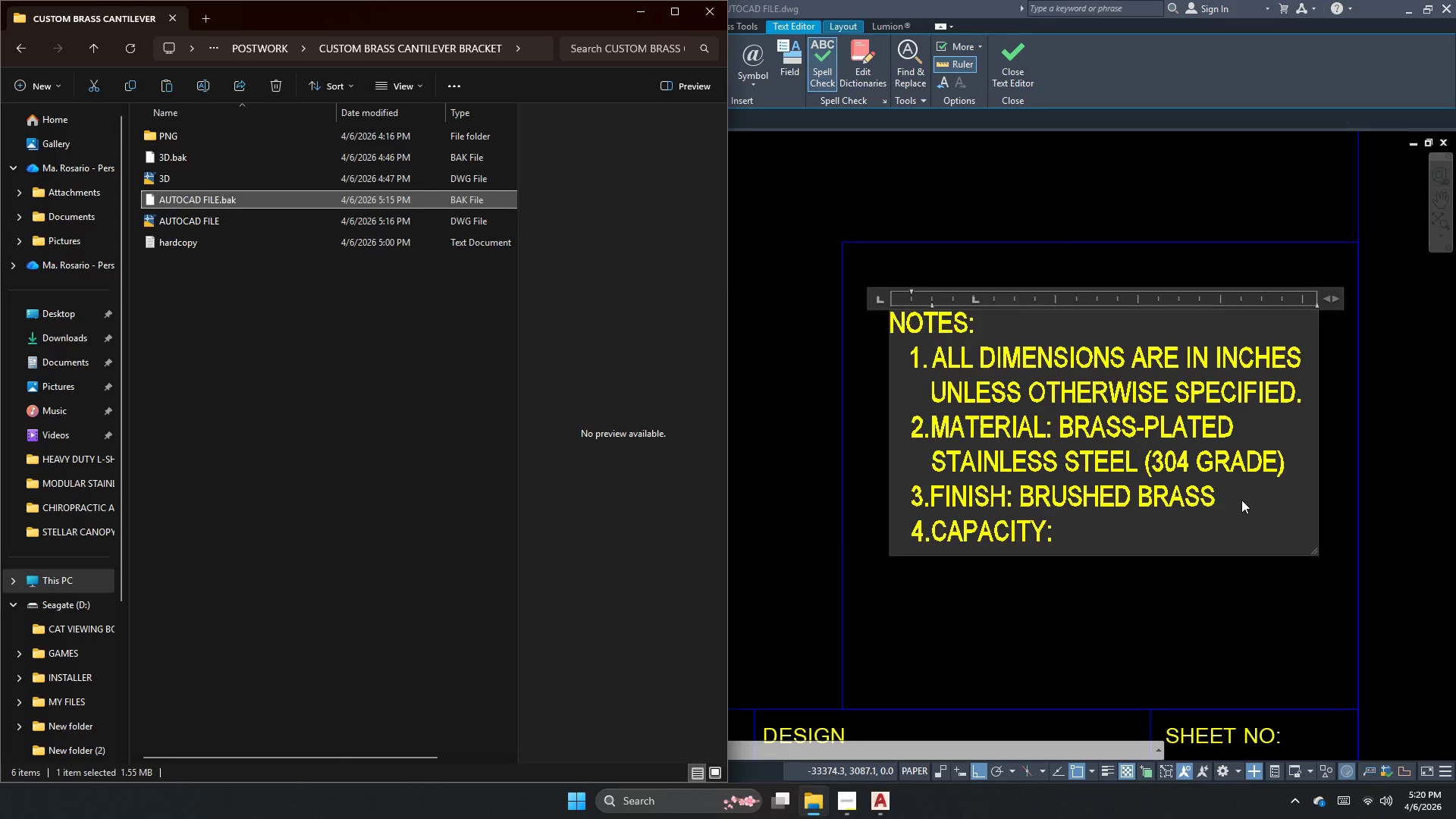 
key(Alt+Tab)
 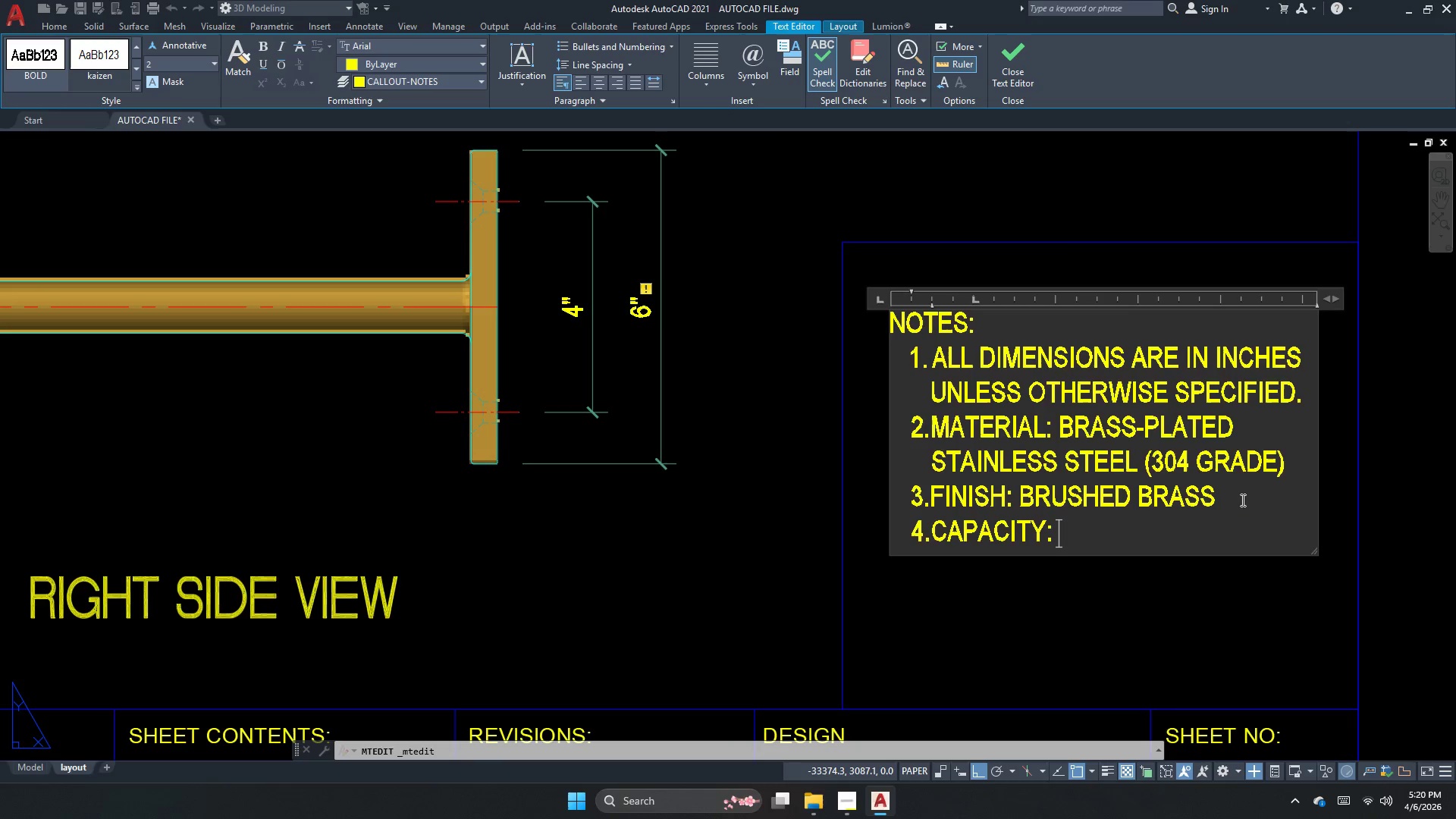 
key(Alt+Tab)
 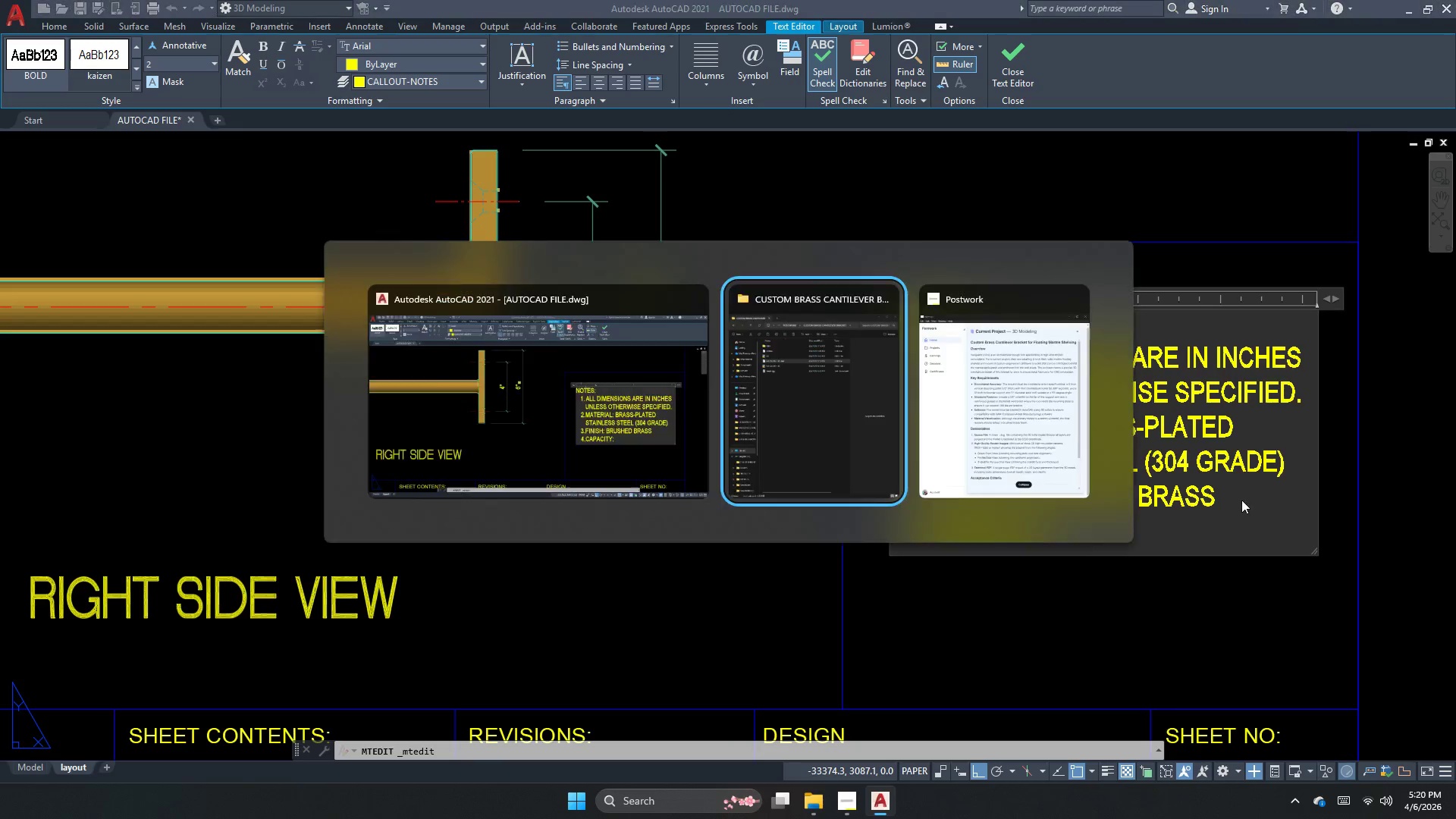 
key(Alt+Tab)